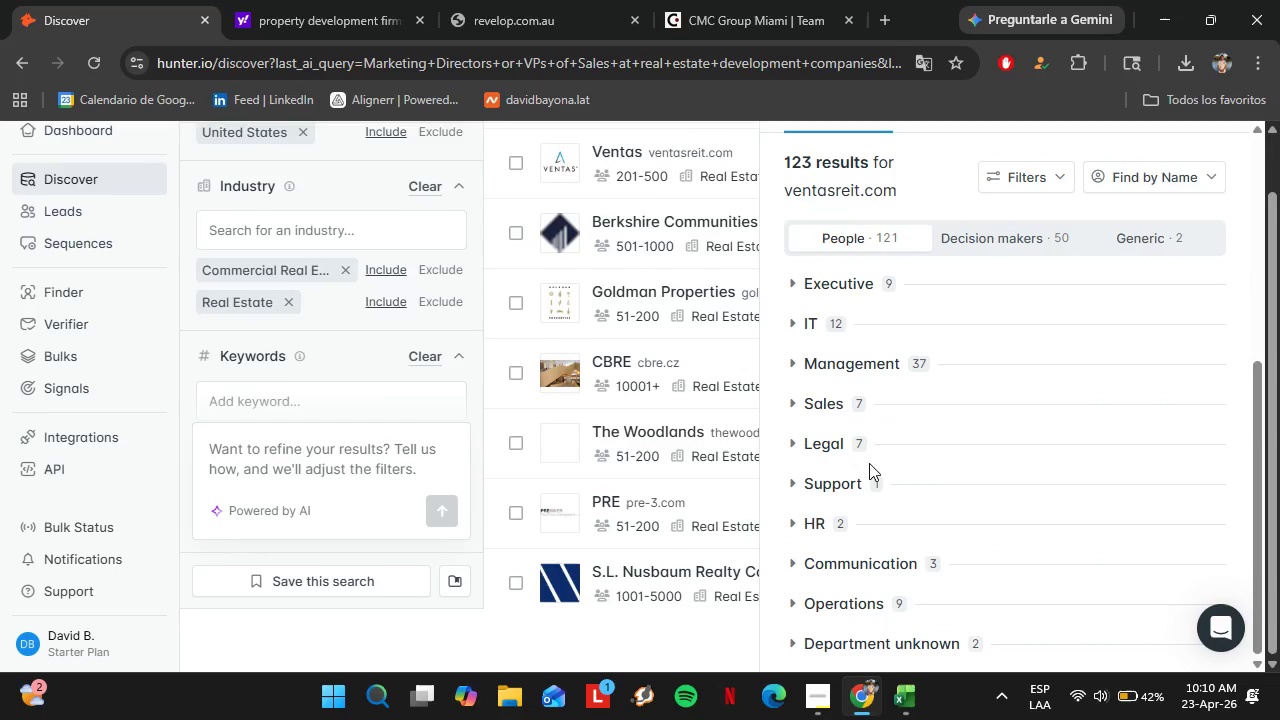 
scroll: coordinate [870, 463], scroll_direction: down, amount: 2.0
 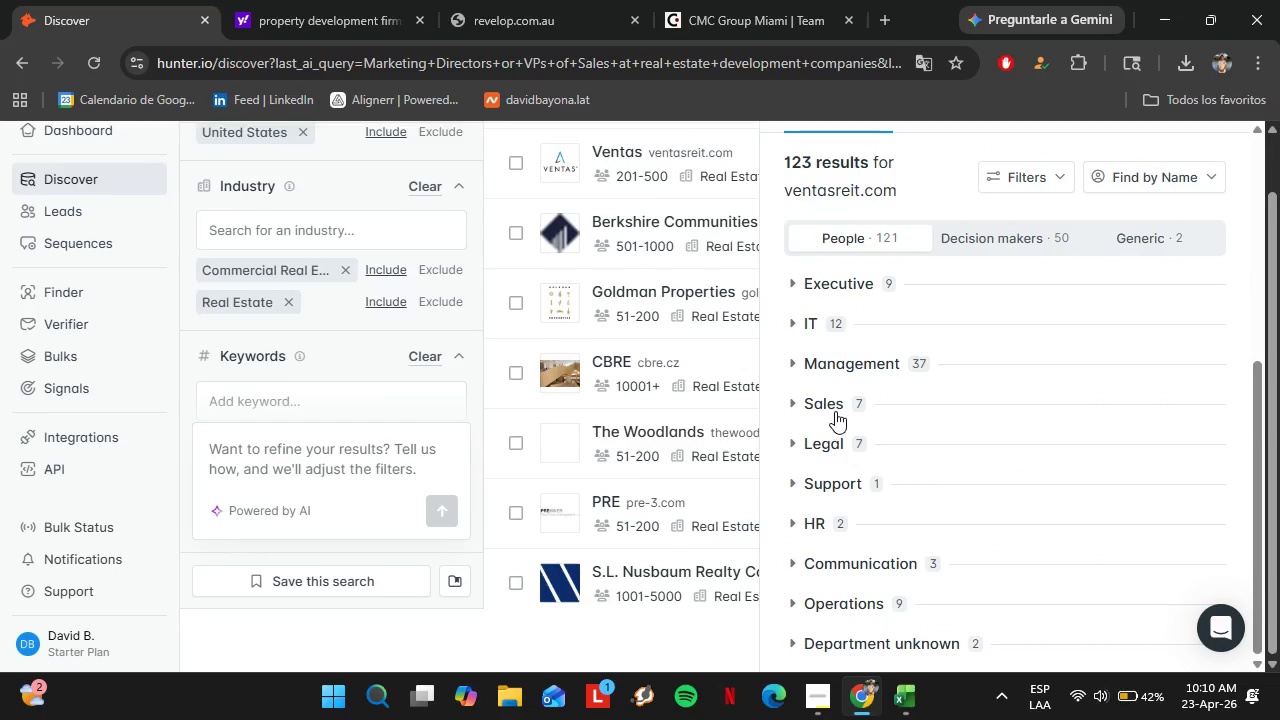 
left_click([835, 411])
 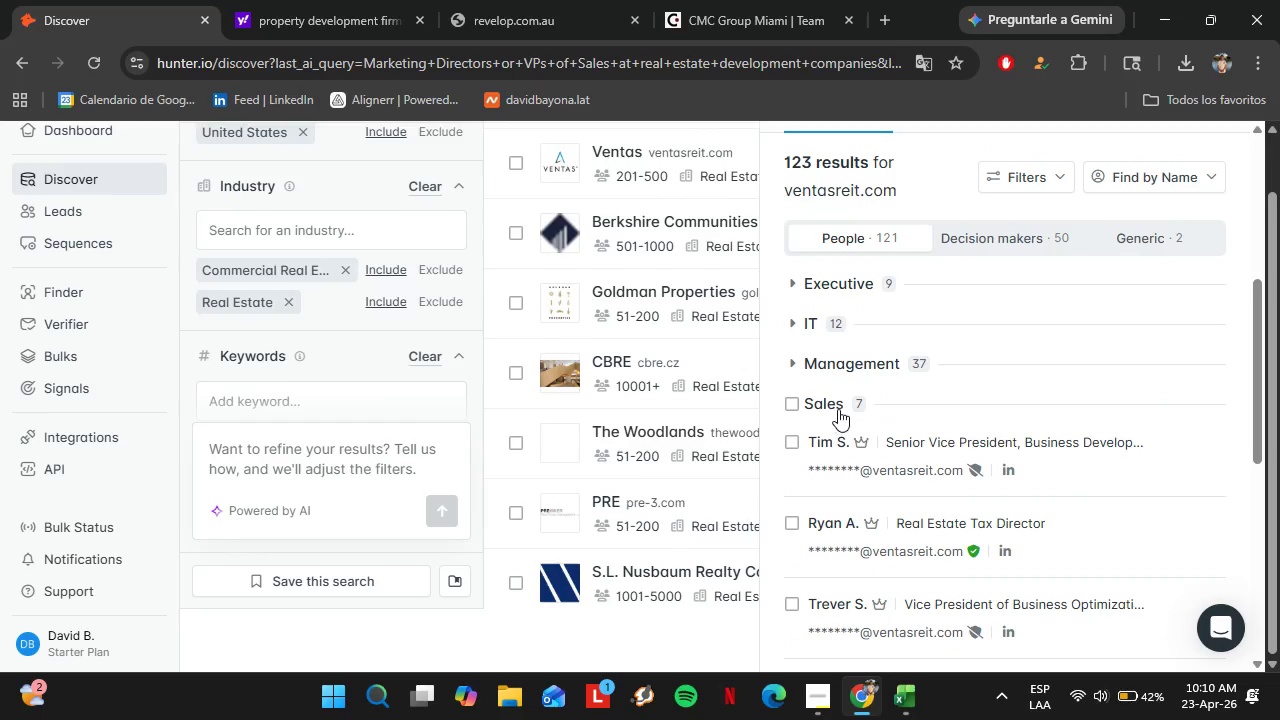 
mouse_move([1047, 473])
 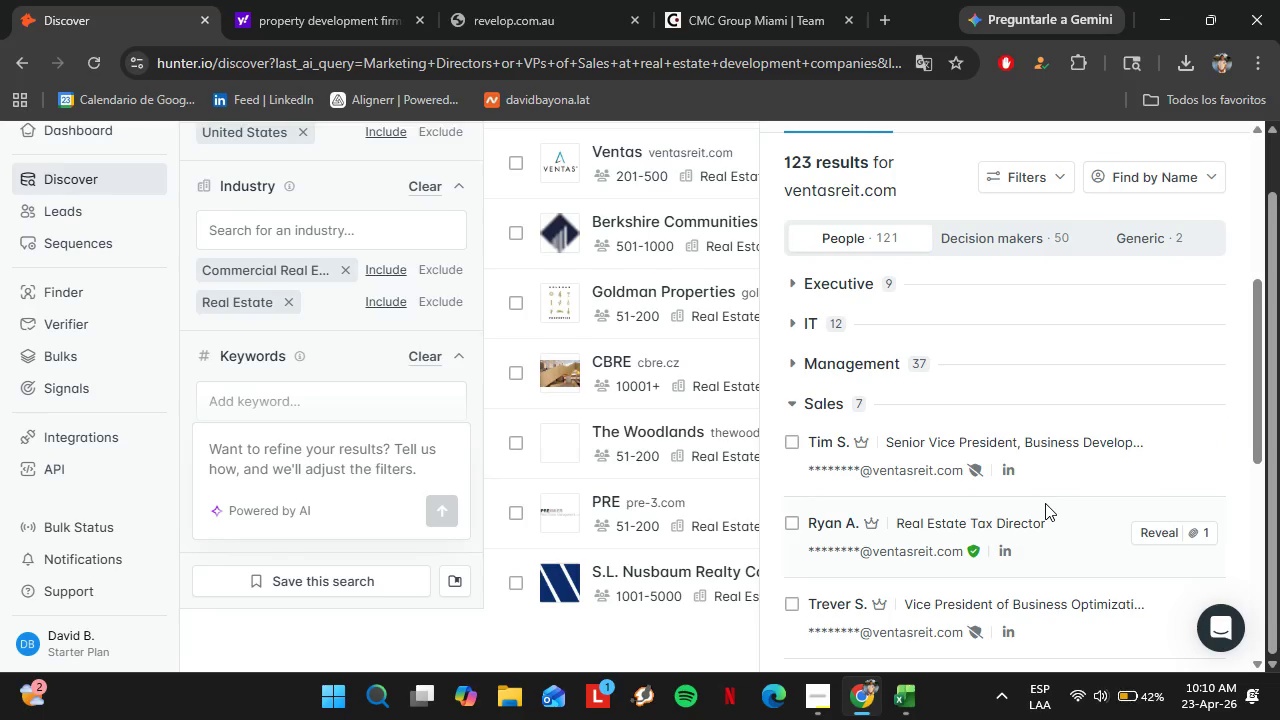 
scroll: coordinate [1033, 488], scroll_direction: down, amount: 3.0
 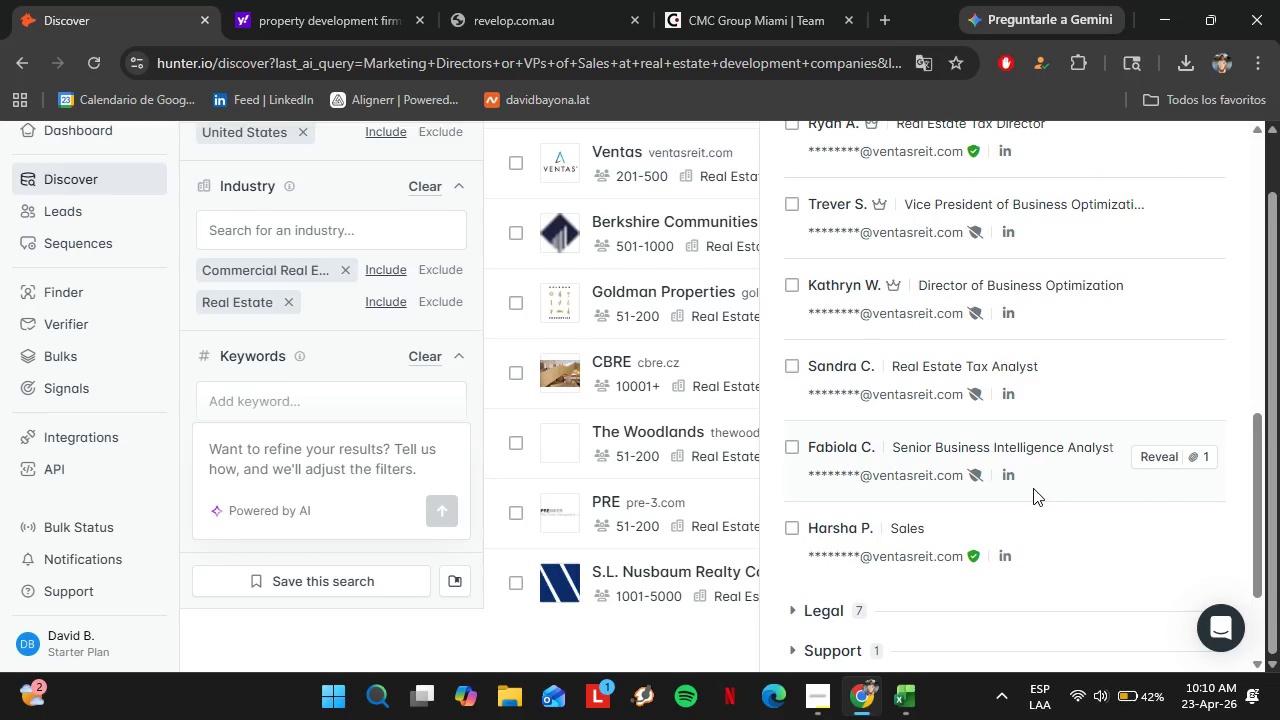 
scroll: coordinate [947, 326], scroll_direction: up, amount: 9.0
 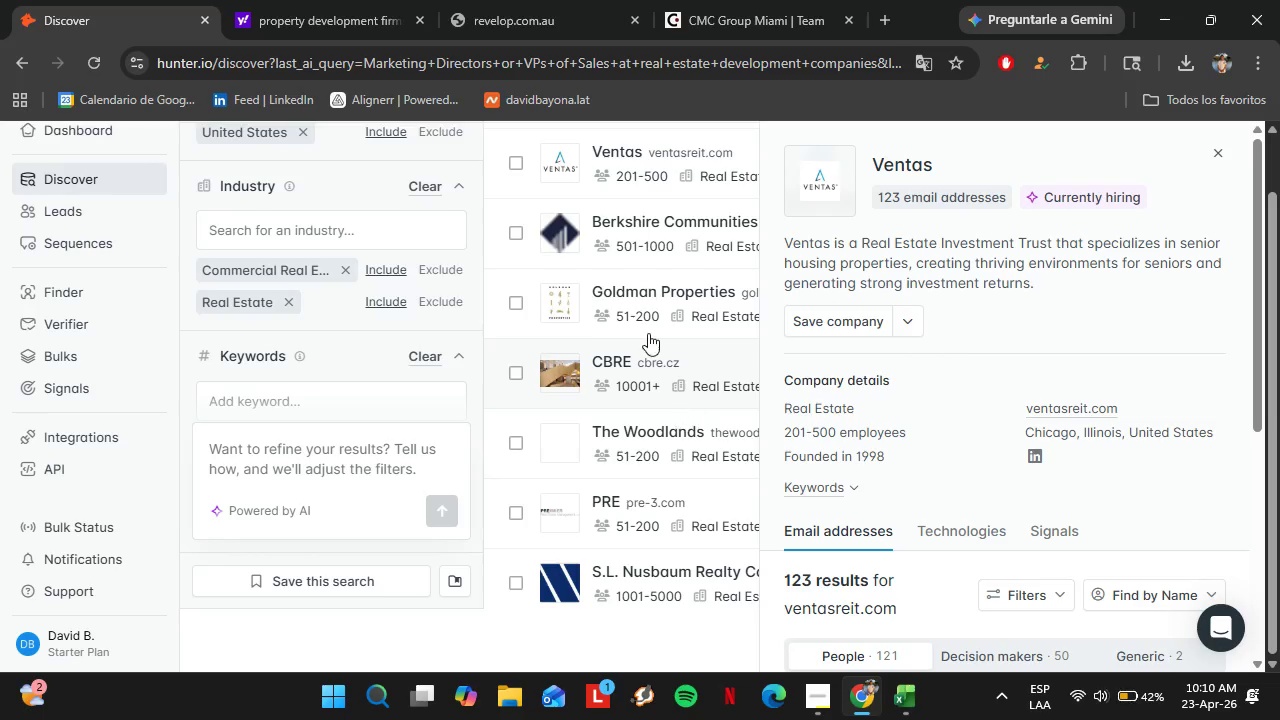 
left_click([642, 240])
 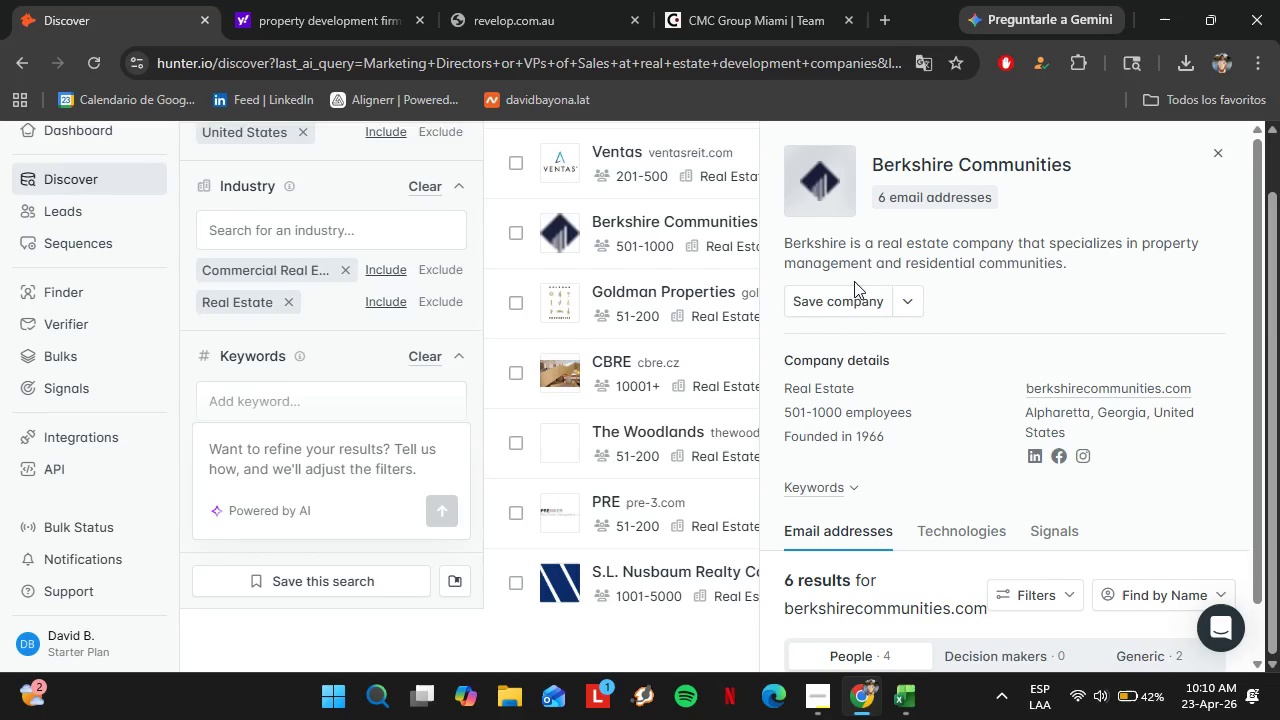 
scroll: coordinate [986, 341], scroll_direction: down, amount: 11.0
 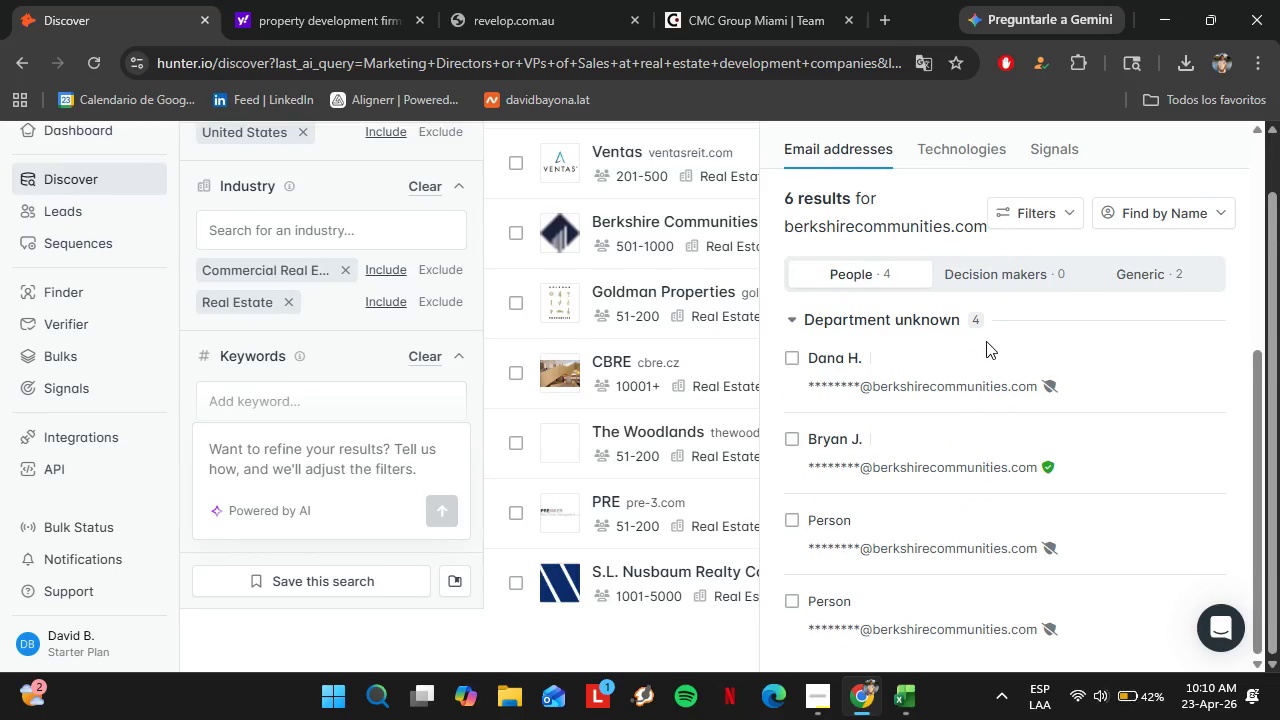 
scroll: coordinate [986, 342], scroll_direction: up, amount: 7.0
 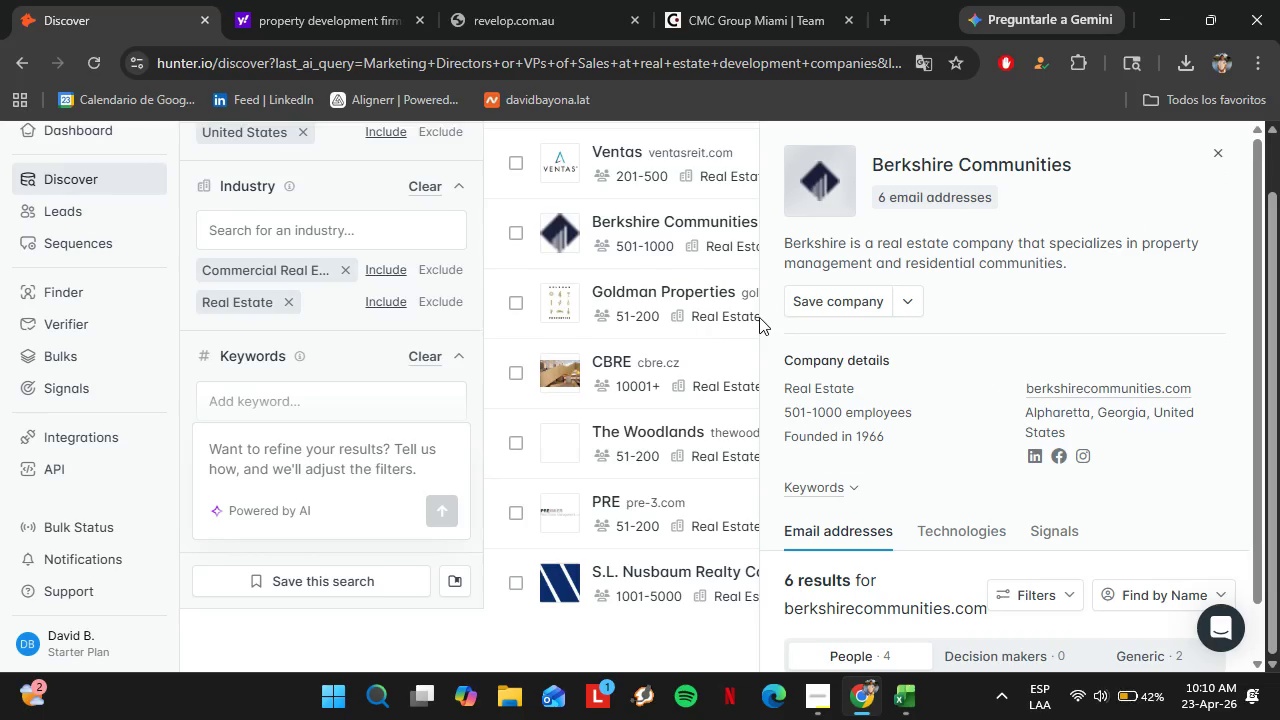 
left_click([707, 320])
 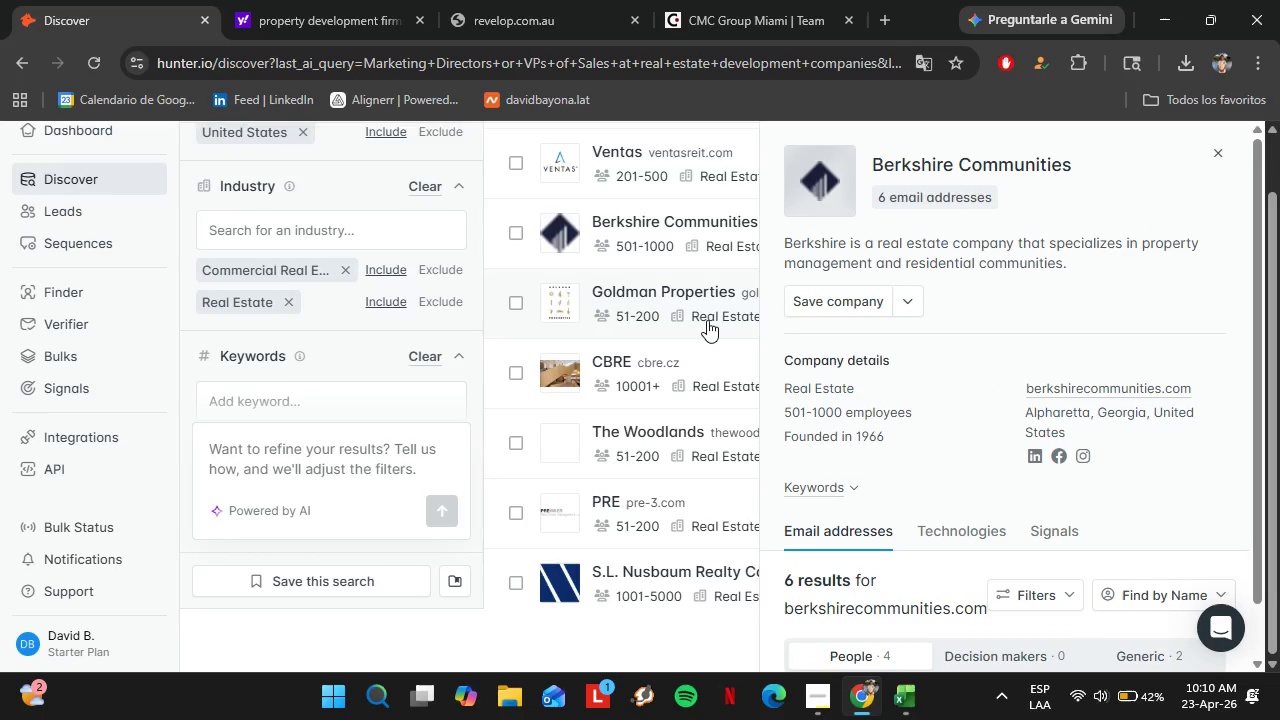 
mouse_move([730, 343])
 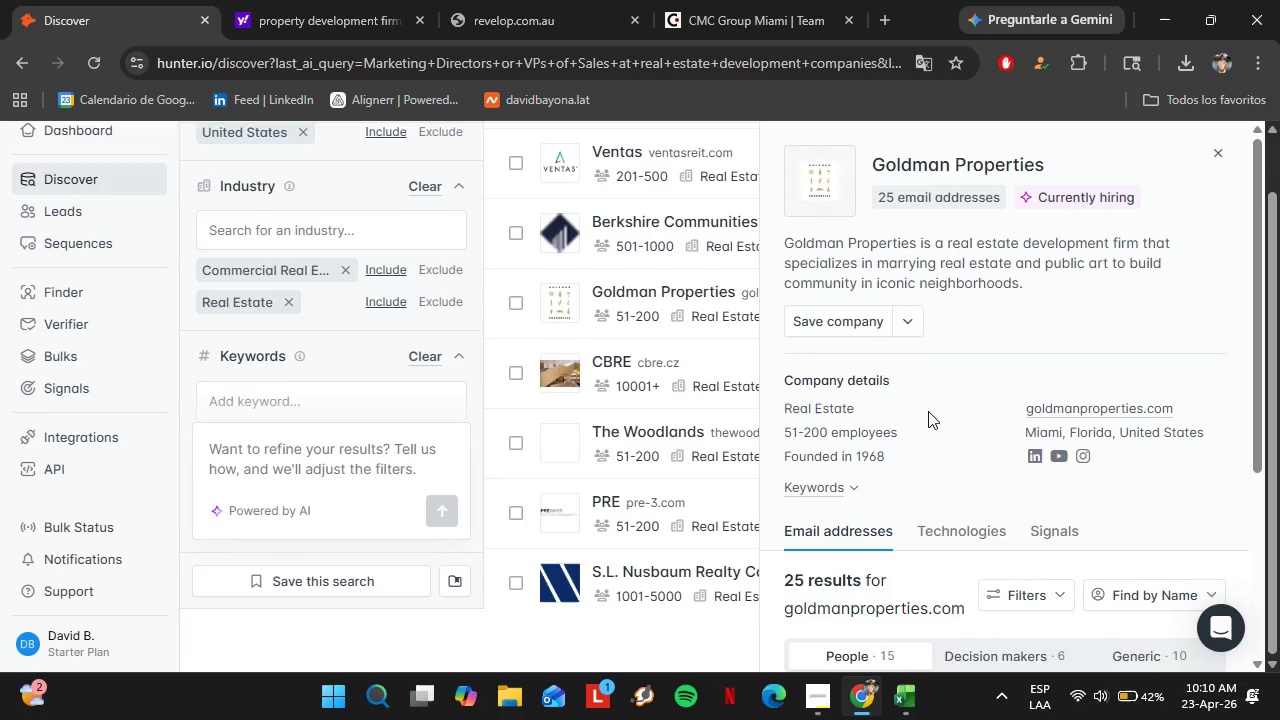 
scroll: coordinate [928, 411], scroll_direction: down, amount: 8.0
 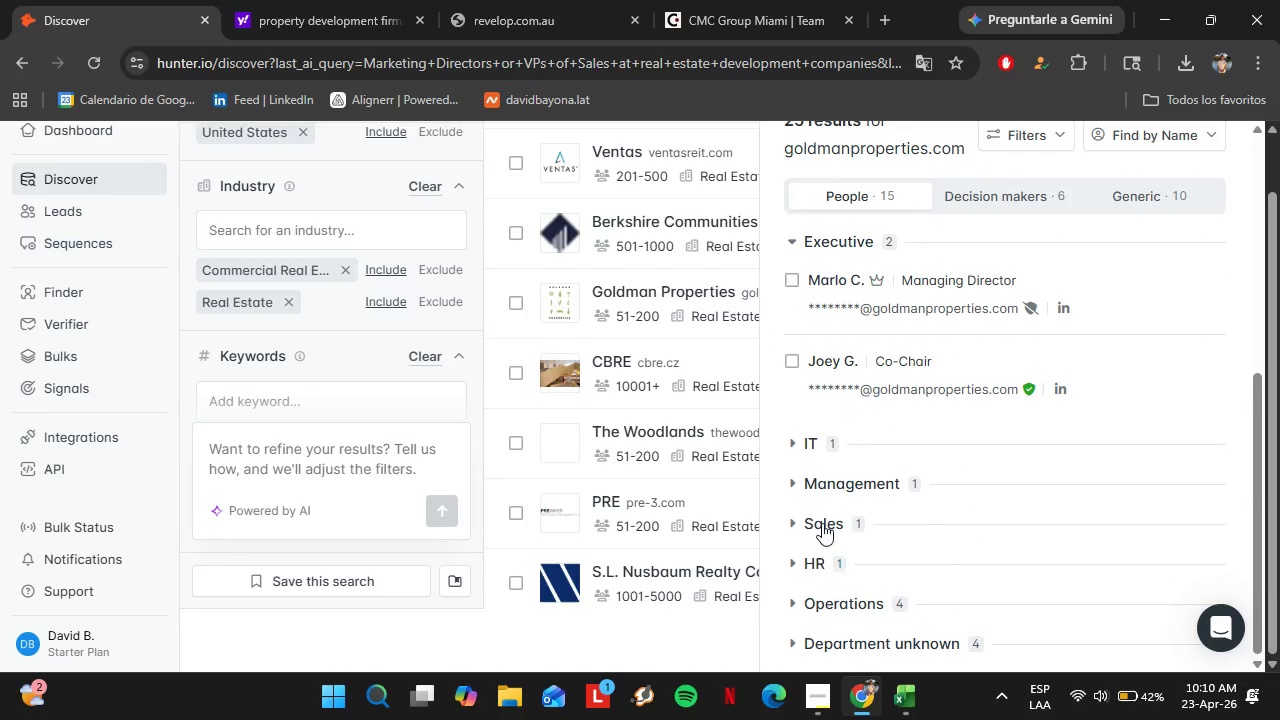 
left_click([822, 522])
 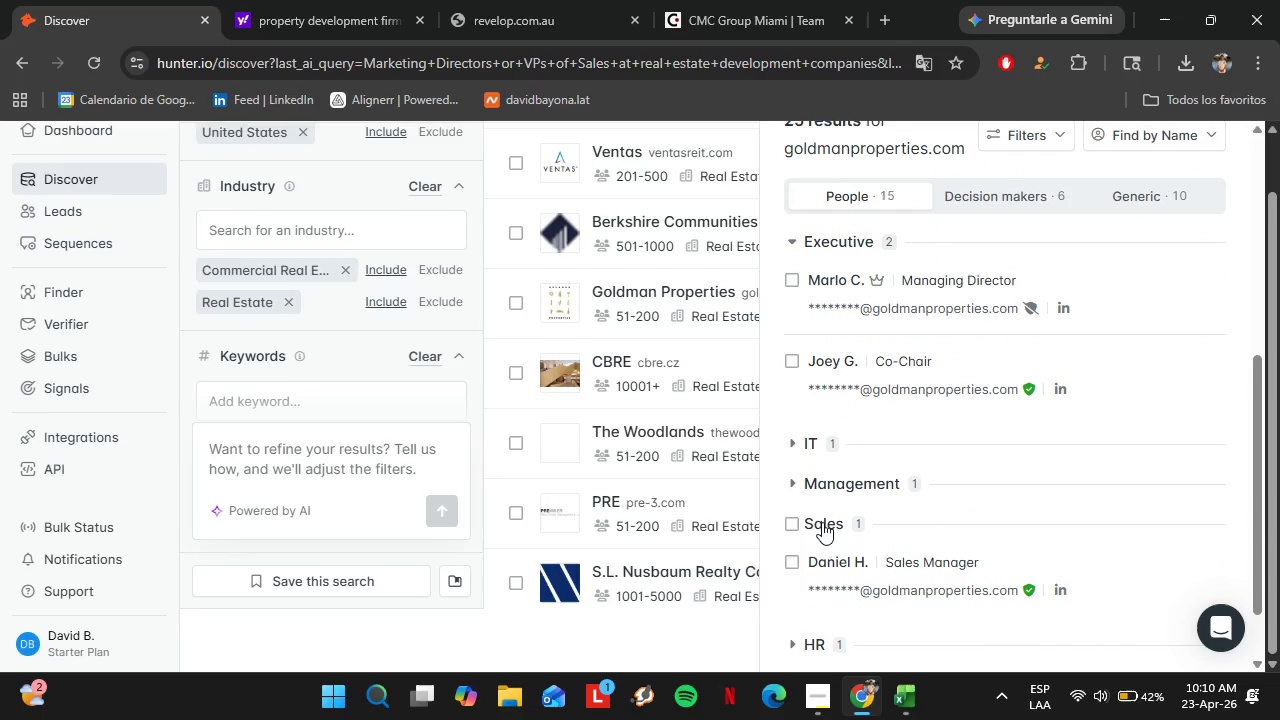 
left_click([822, 522])
 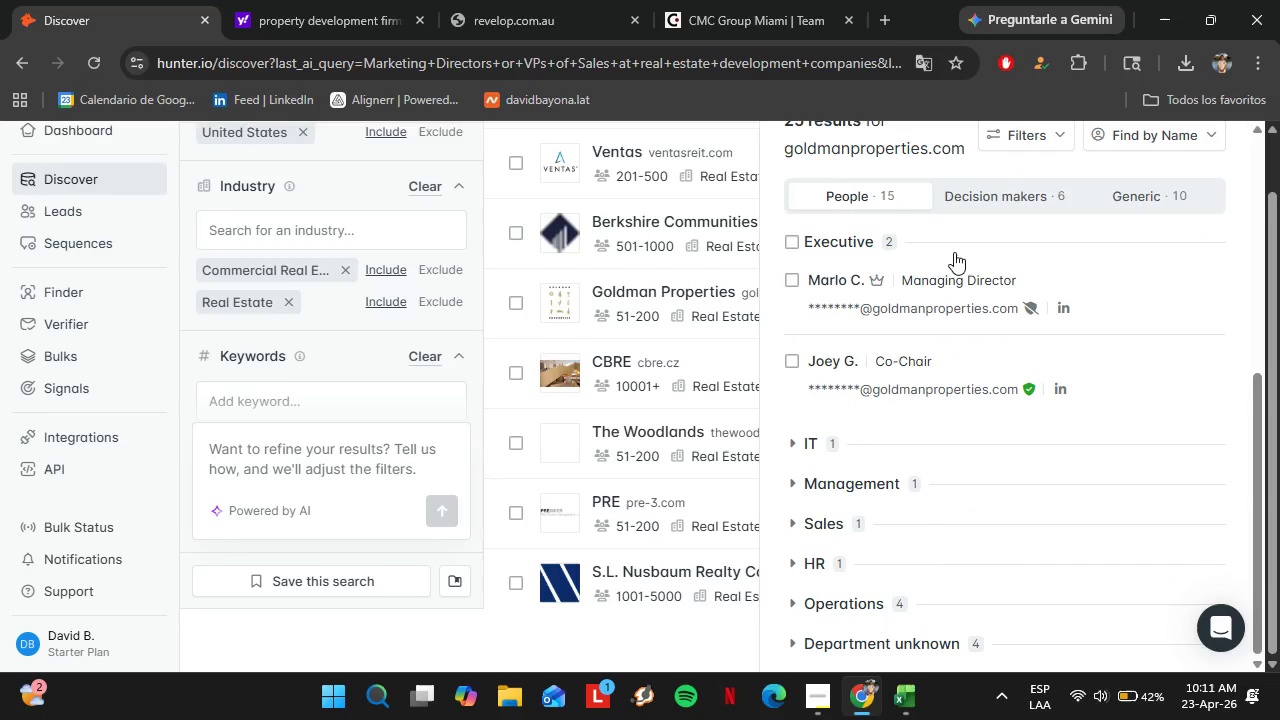 
scroll: coordinate [650, 341], scroll_direction: none, amount: 0.0
 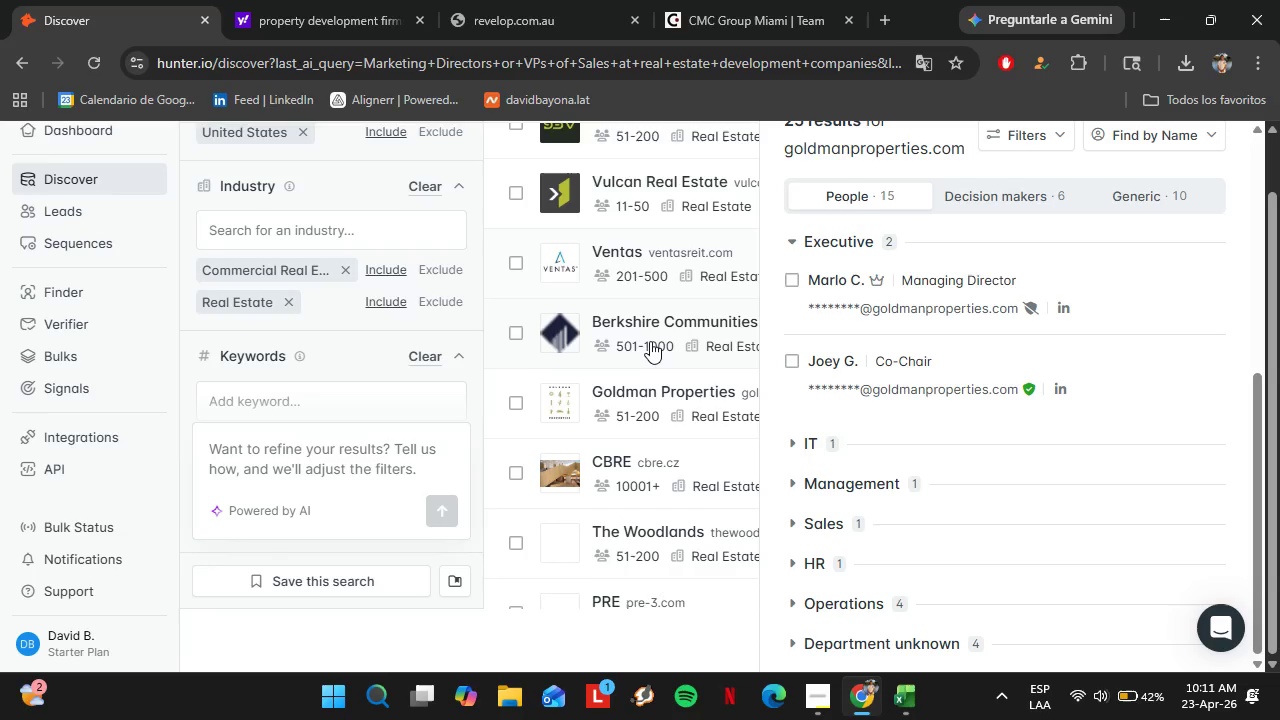 
scroll: coordinate [955, 307], scroll_direction: up, amount: 4.0
 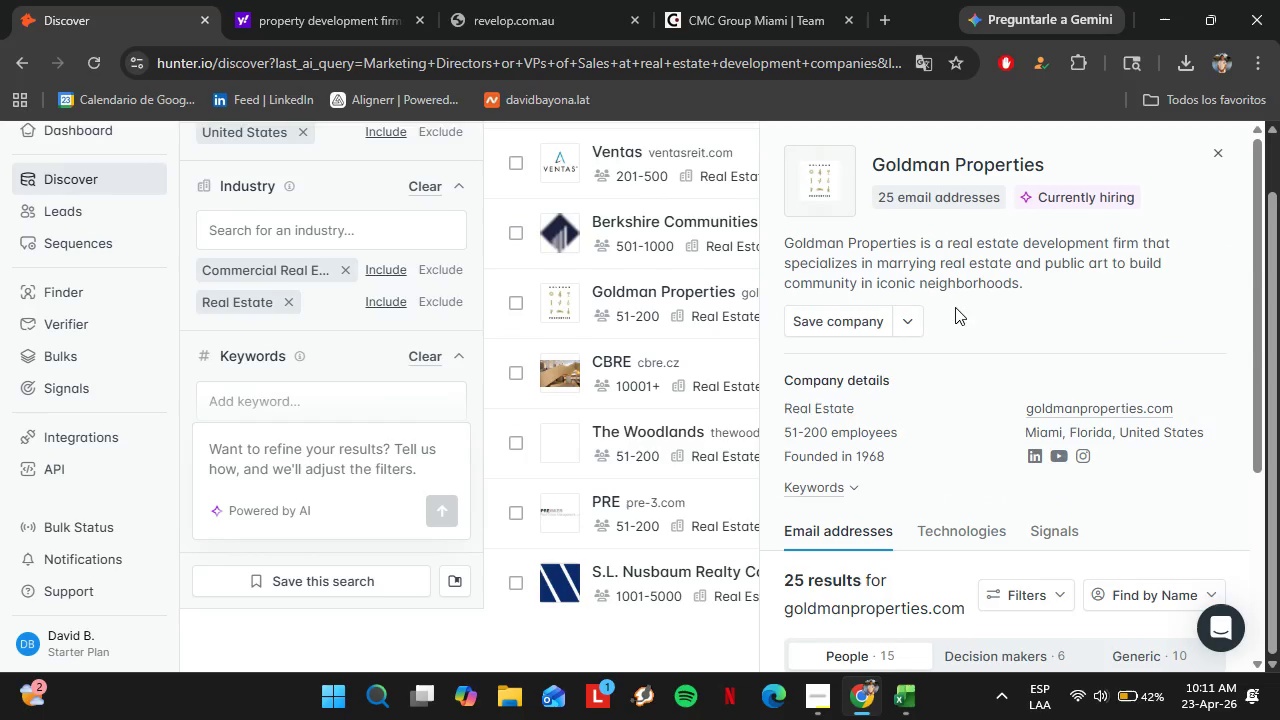 
left_click([653, 375])
 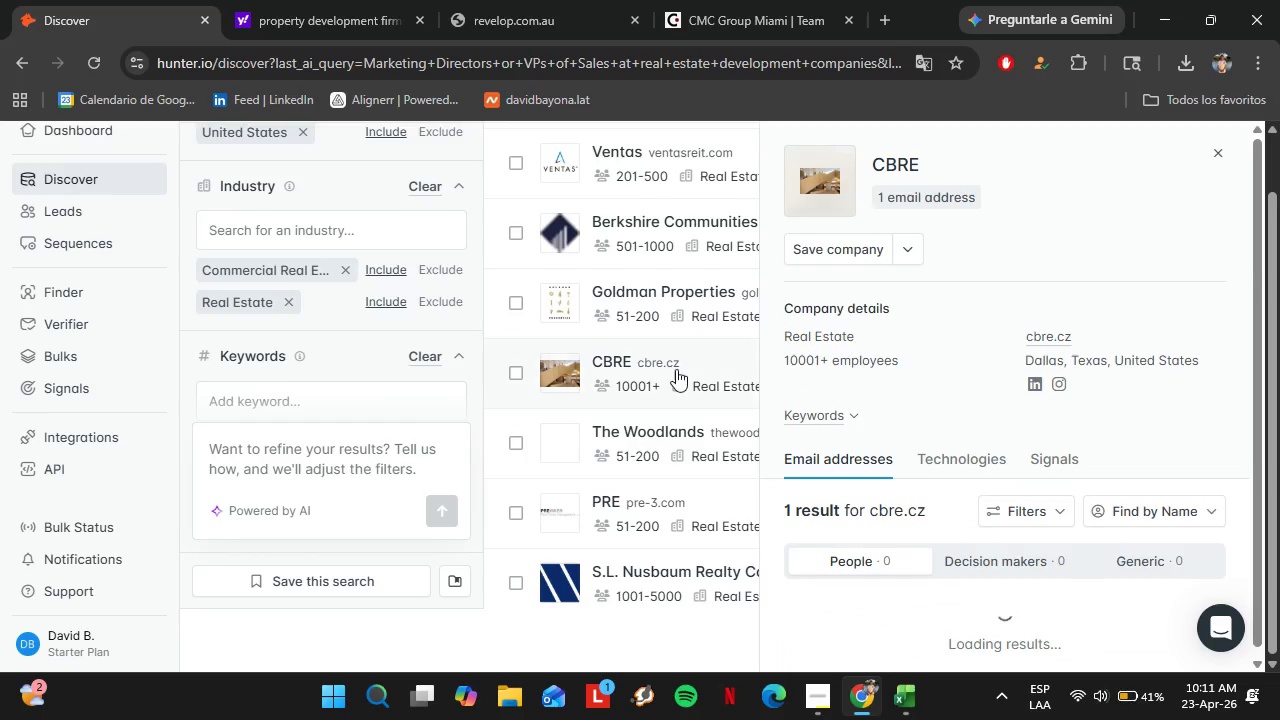 
scroll: coordinate [666, 369], scroll_direction: down, amount: 2.0
 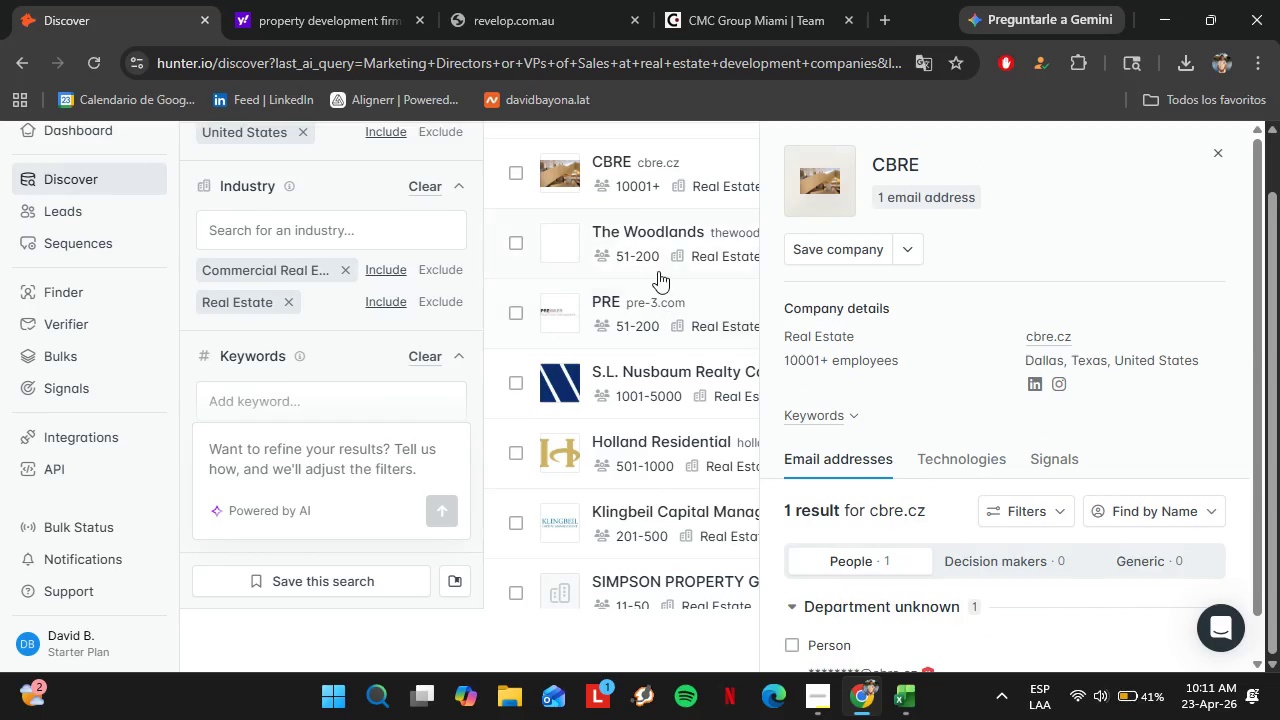 
left_click([662, 252])
 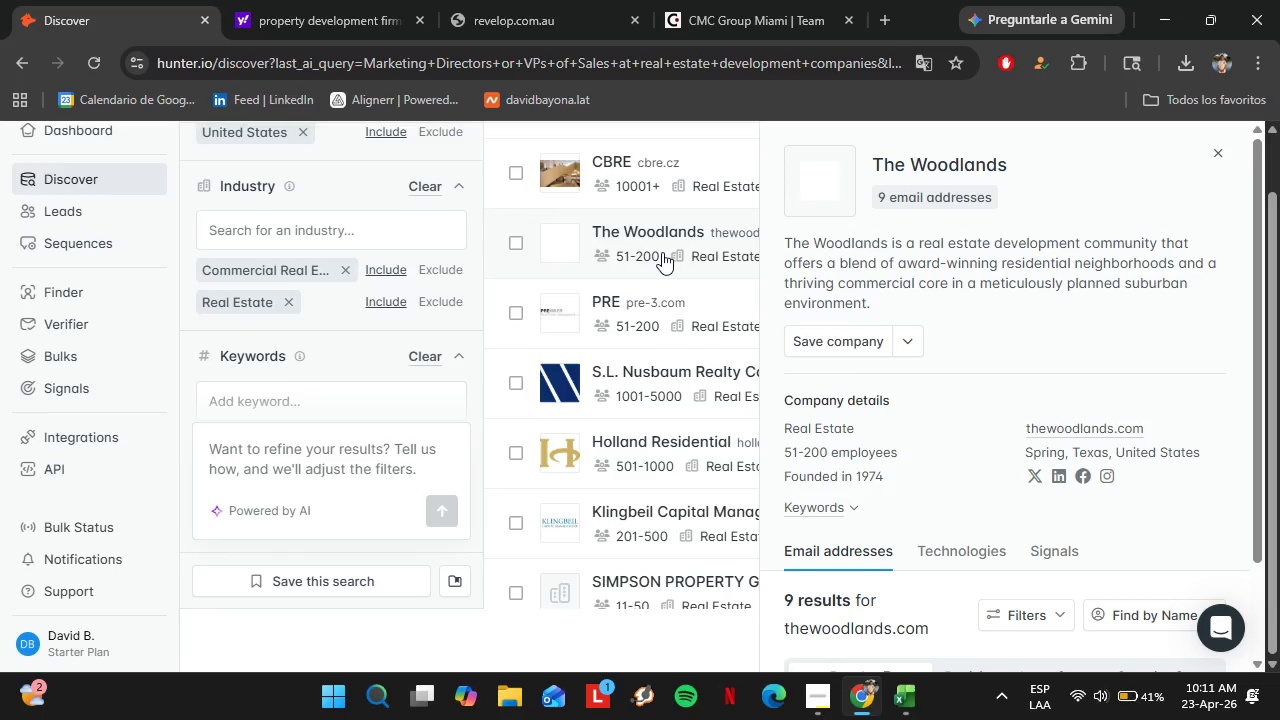 
wait(8.7)
 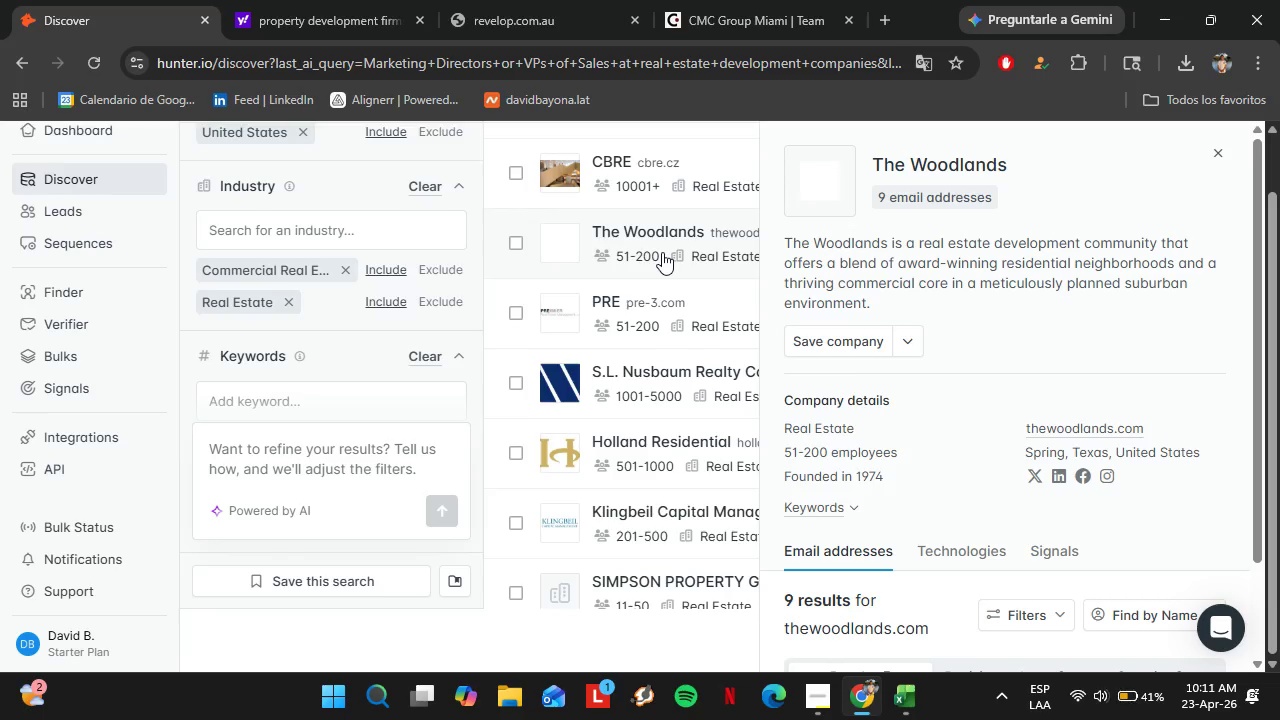 
scroll: coordinate [971, 465], scroll_direction: down, amount: 8.0
 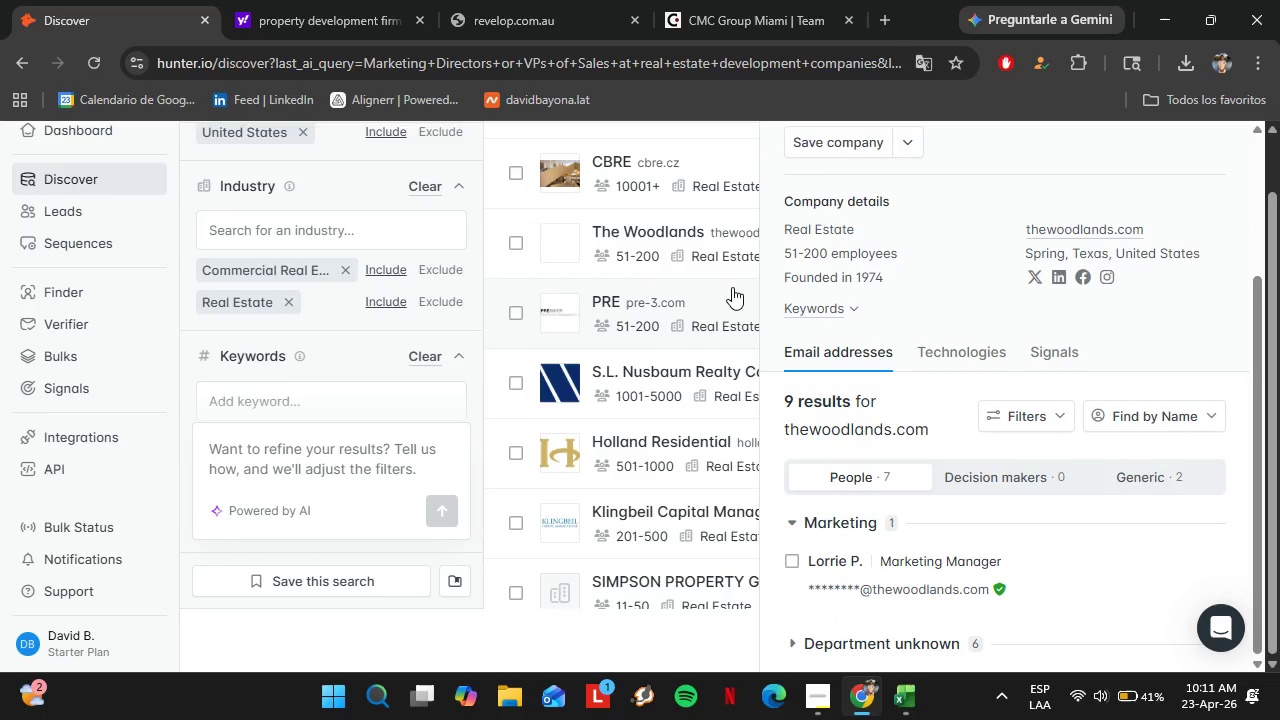 
scroll: coordinate [890, 303], scroll_direction: up, amount: 5.0
 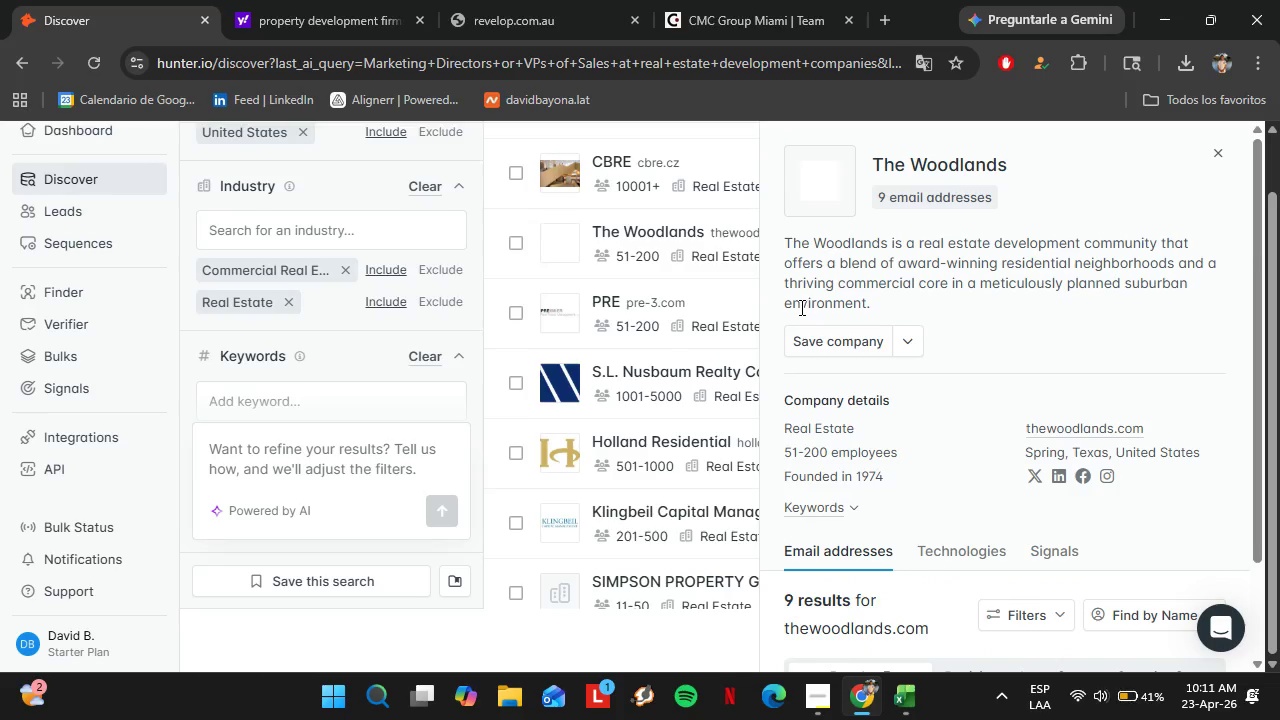 
left_click([656, 321])
 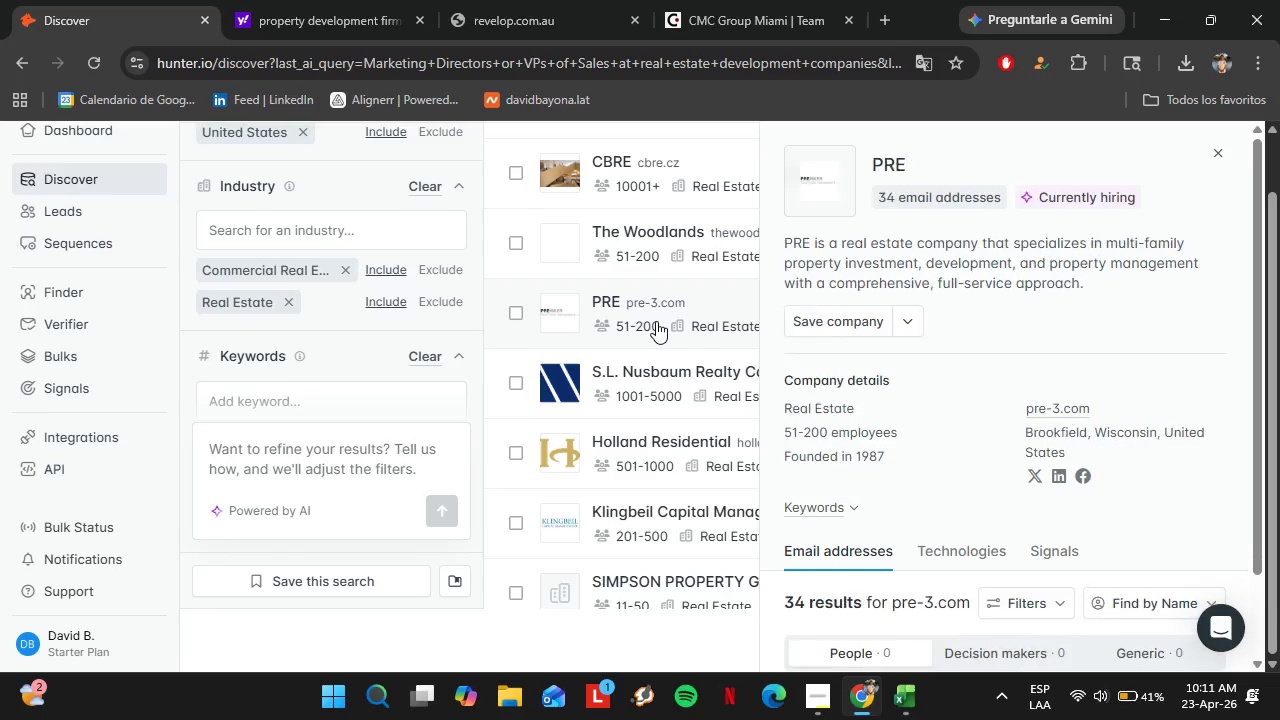 
scroll: coordinate [656, 321], scroll_direction: down, amount: 1.0
 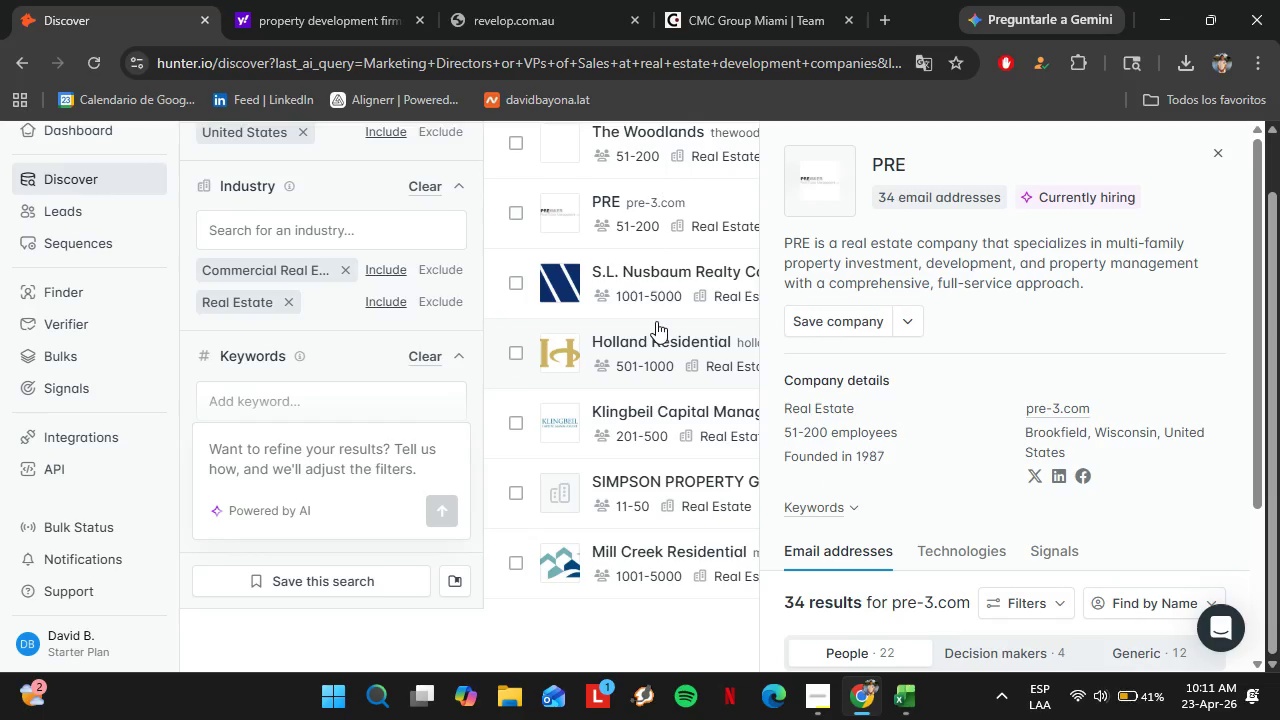 
wait(8.23)
 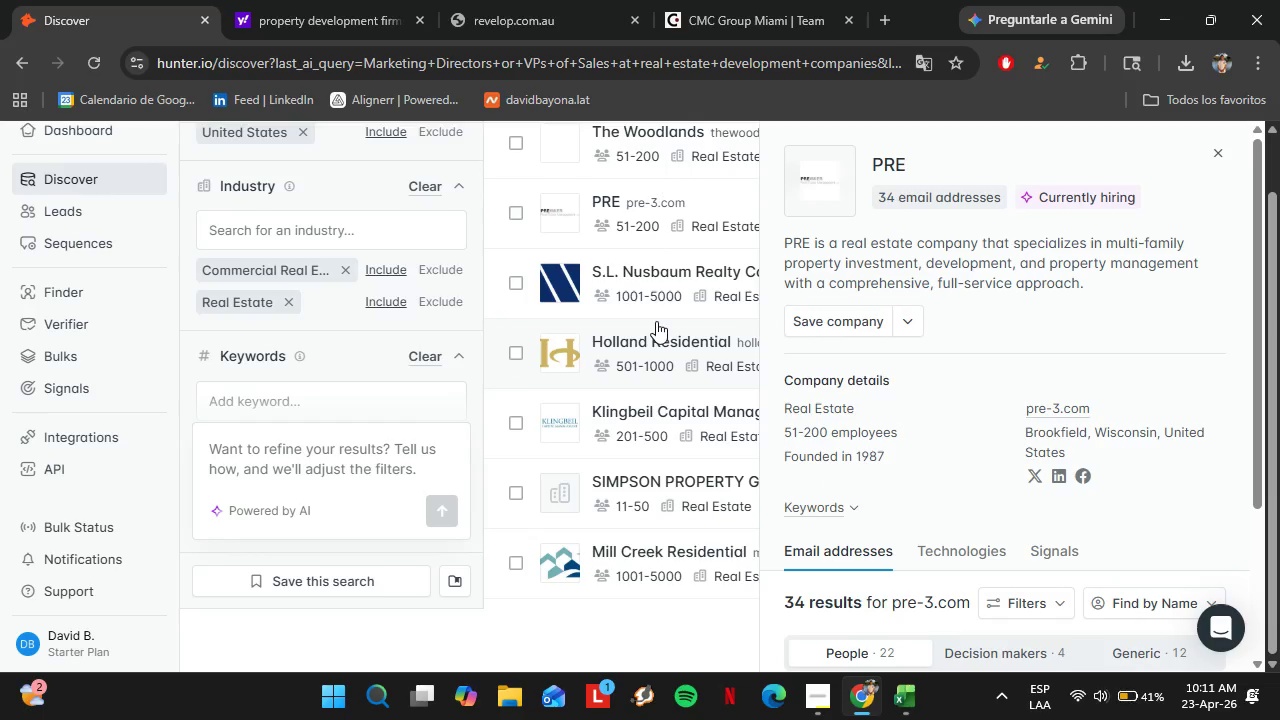 
scroll: coordinate [964, 279], scroll_direction: down, amount: 2.0
 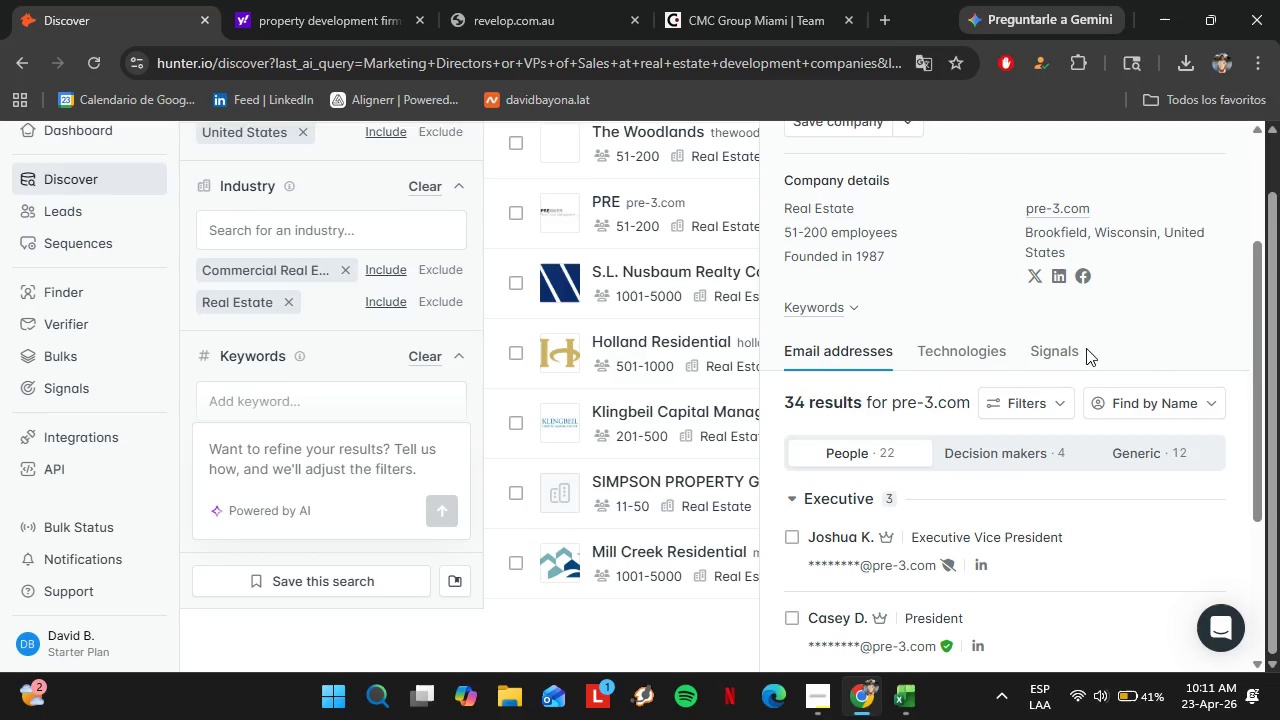 
scroll: coordinate [1025, 335], scroll_direction: up, amount: 1.0
 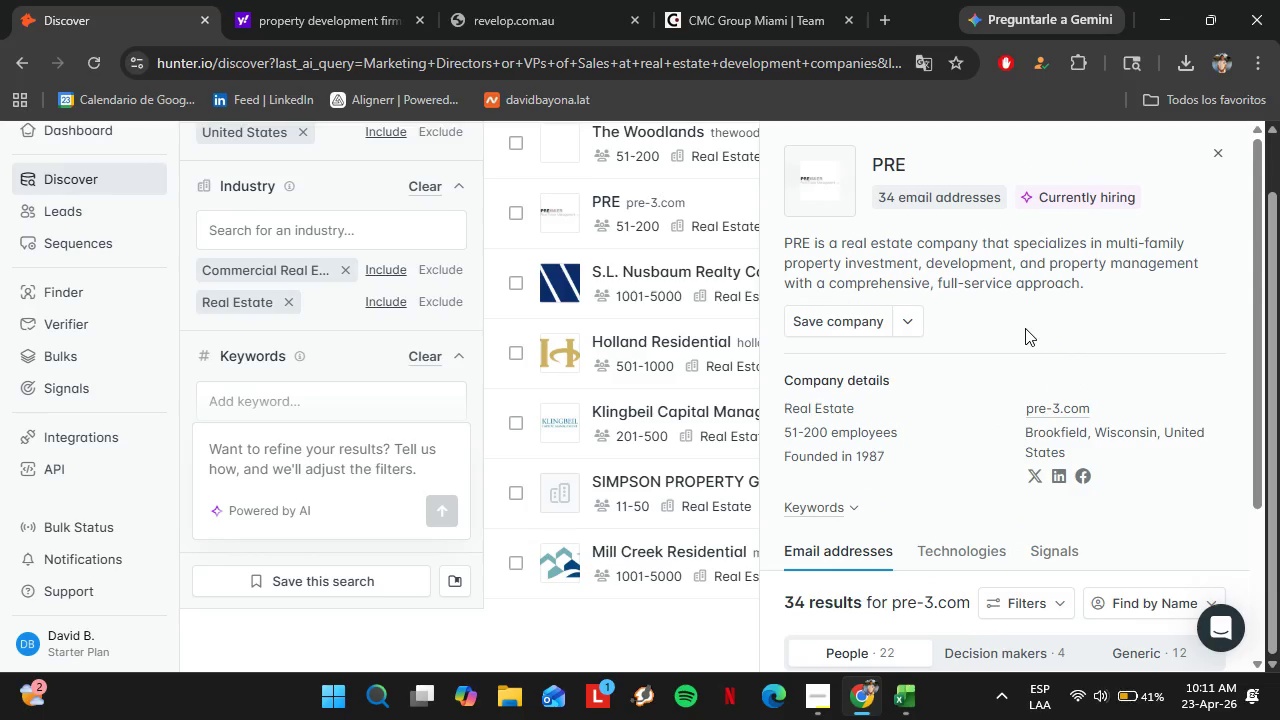 
scroll: coordinate [833, 562], scroll_direction: down, amount: 10.0
 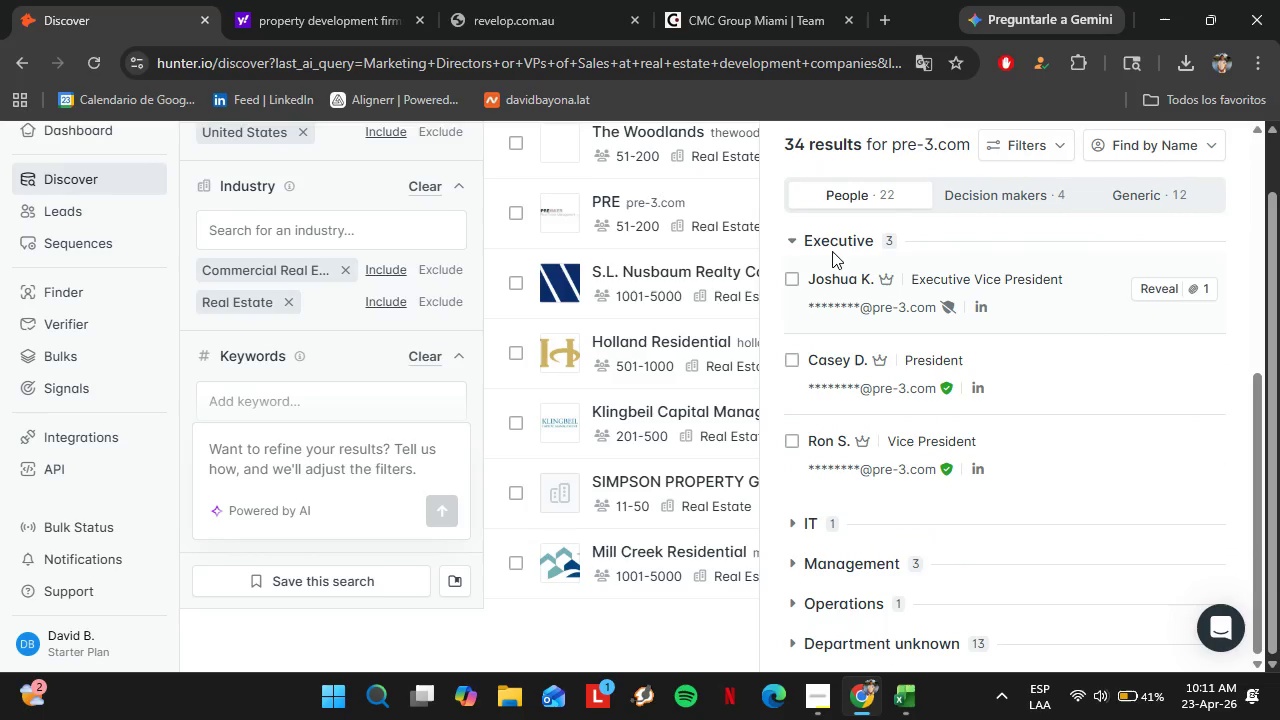 
left_click([829, 243])
 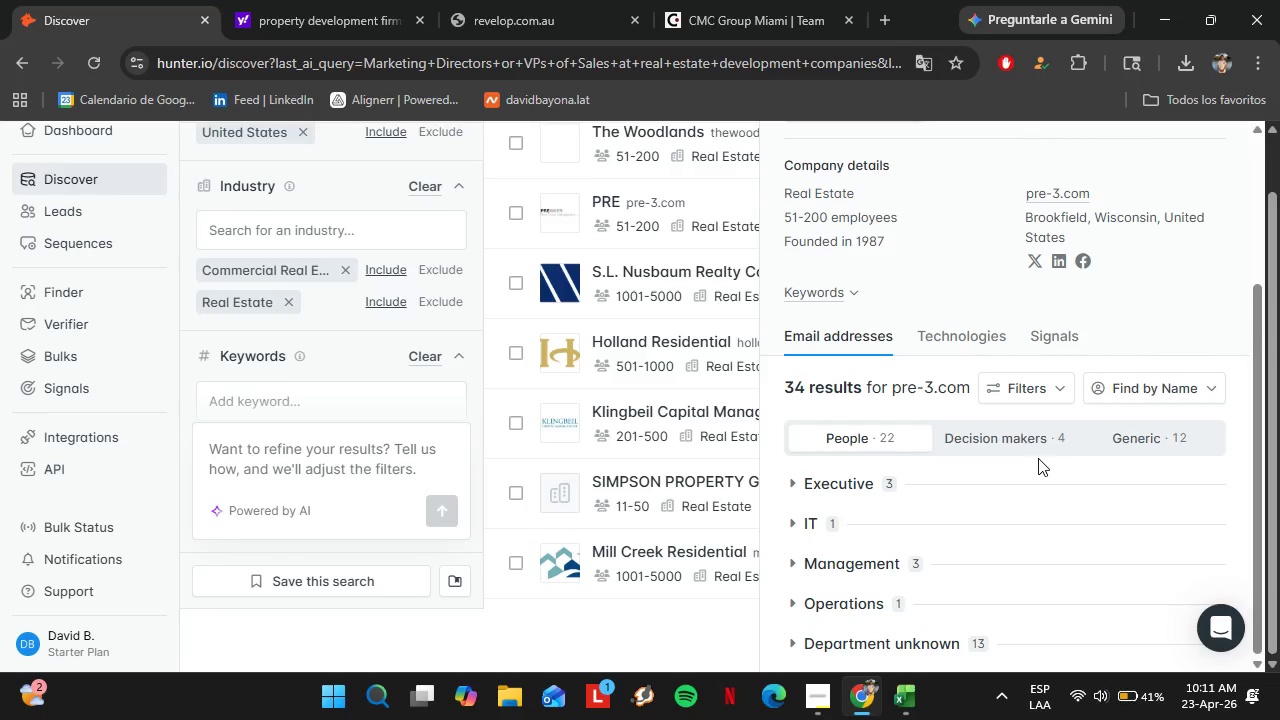 
left_click([1011, 438])
 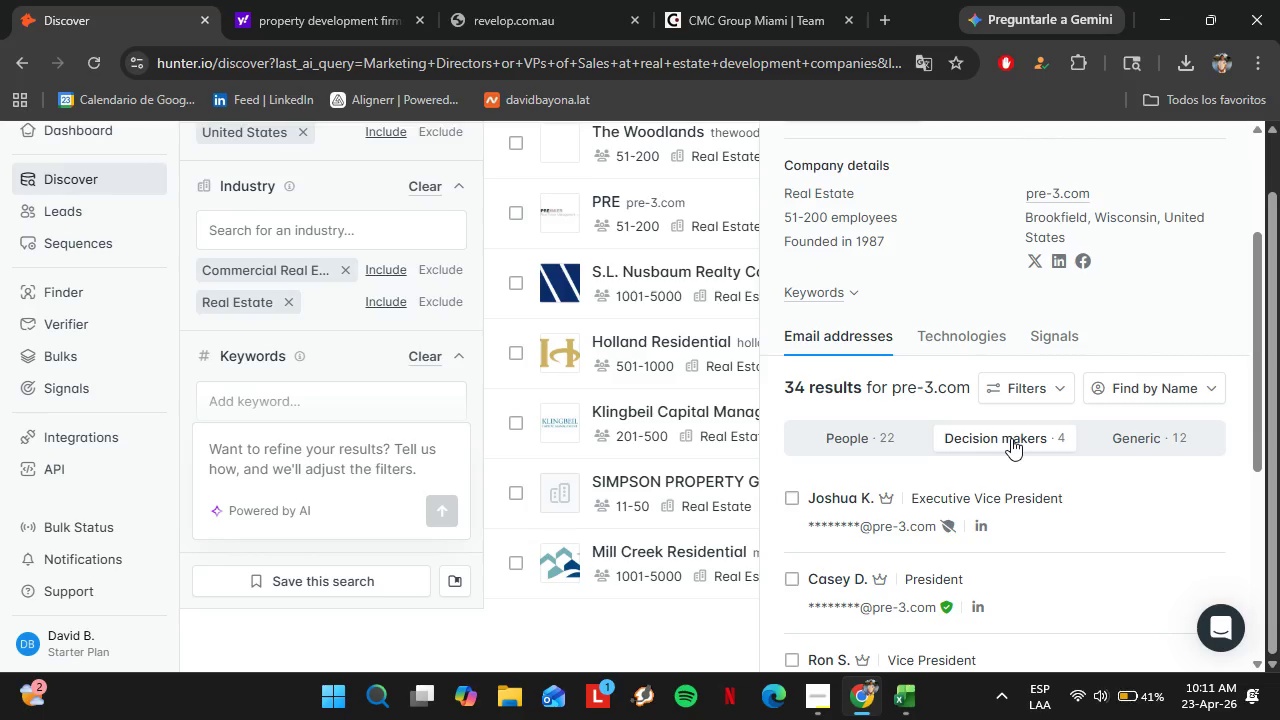 
scroll: coordinate [1011, 438], scroll_direction: down, amount: 2.0
 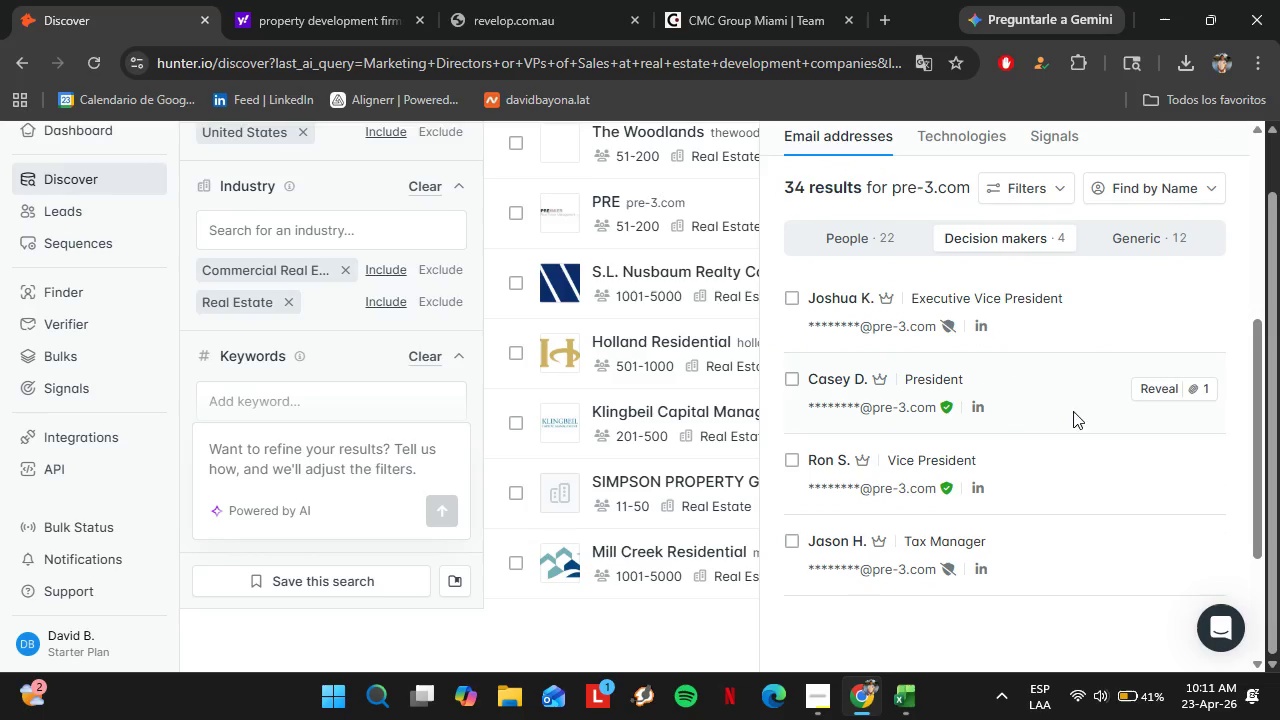 
scroll: coordinate [914, 400], scroll_direction: up, amount: 6.0
 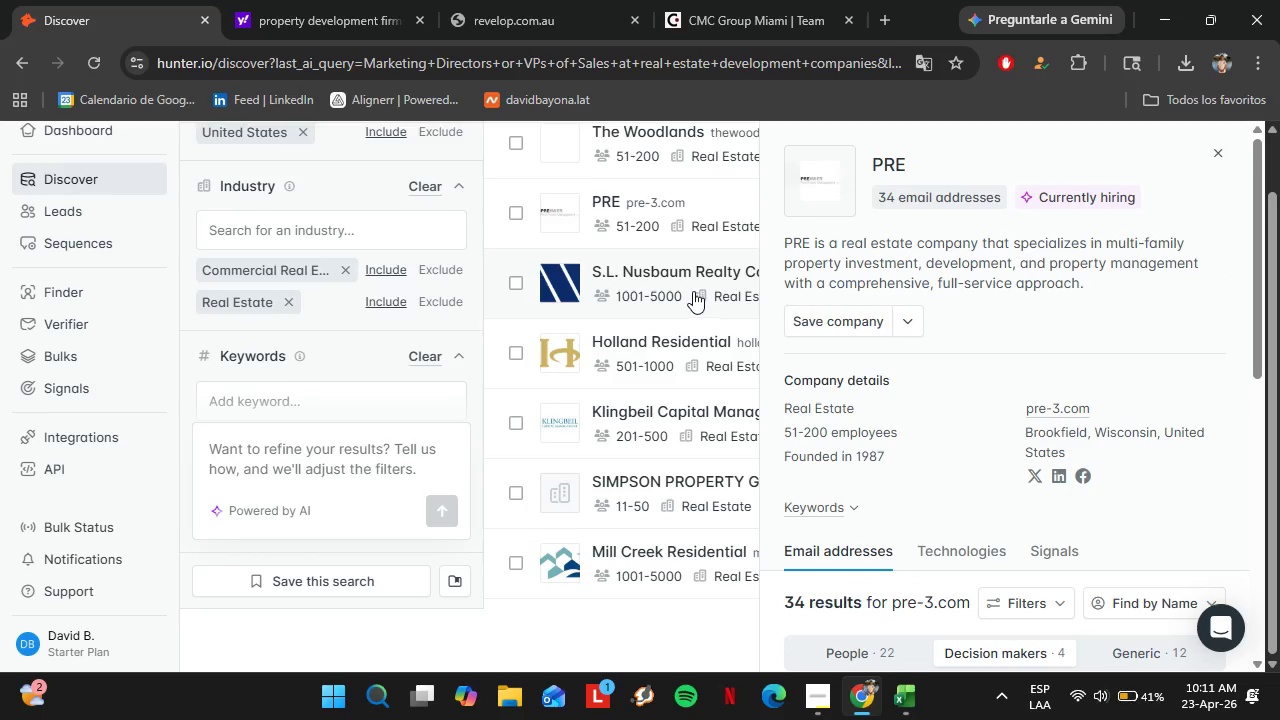 
left_click([693, 291])
 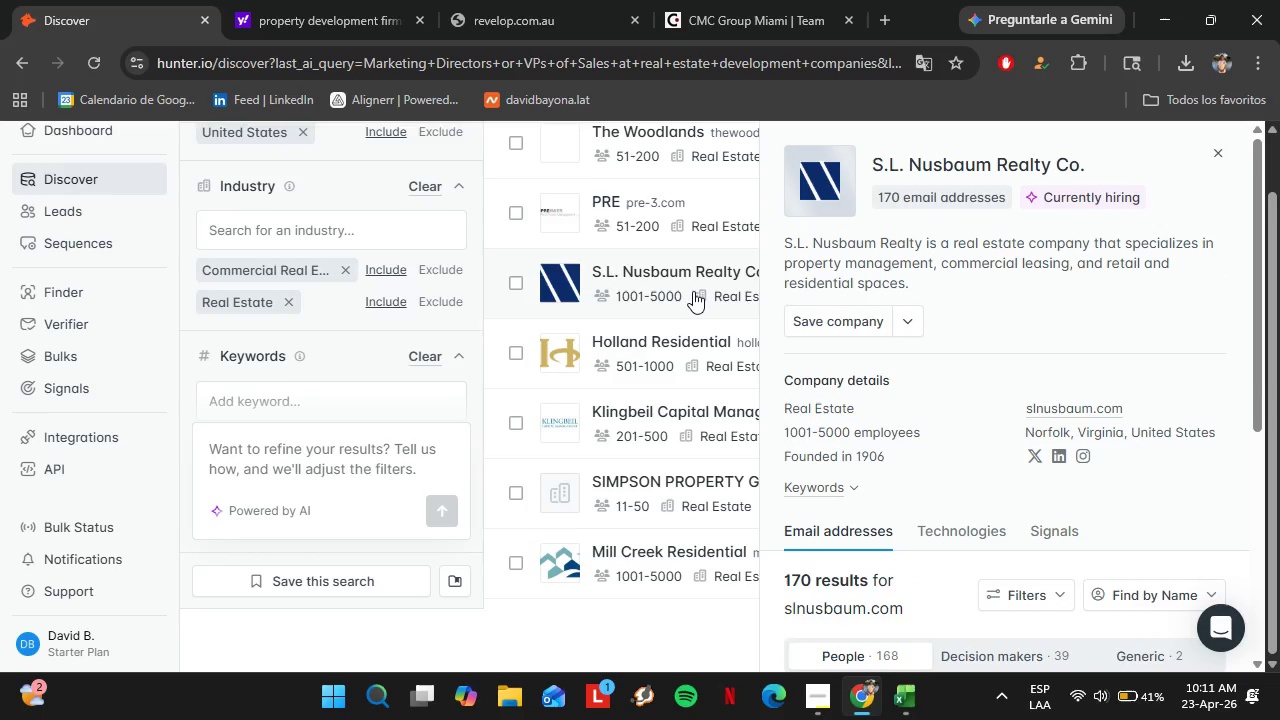 
scroll: coordinate [934, 325], scroll_direction: down, amount: 3.0
 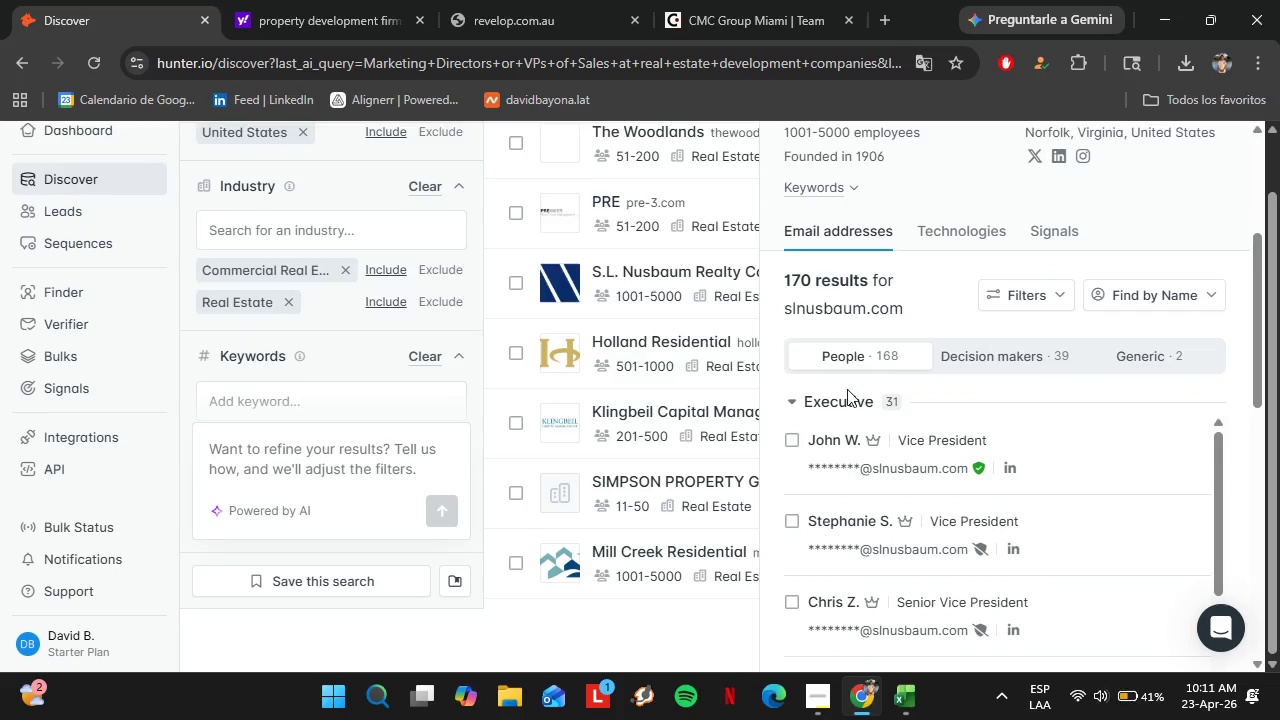 
left_click([846, 389])
 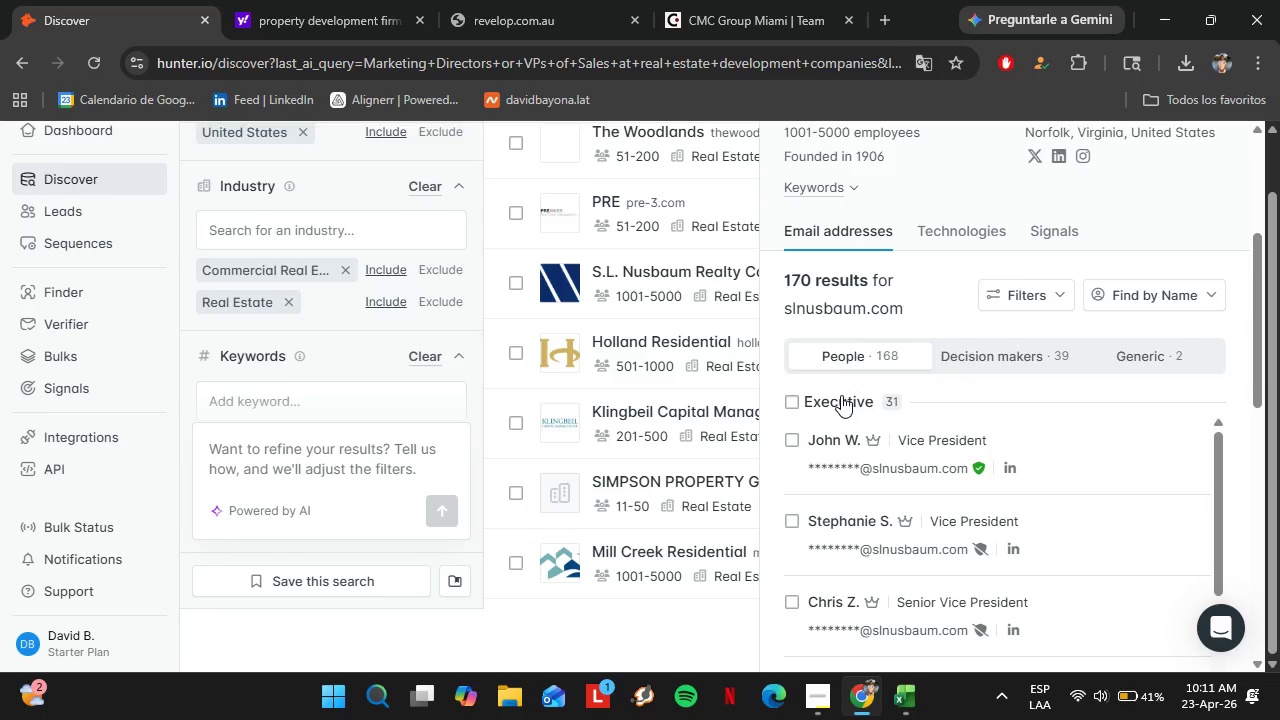 
left_click([841, 395])
 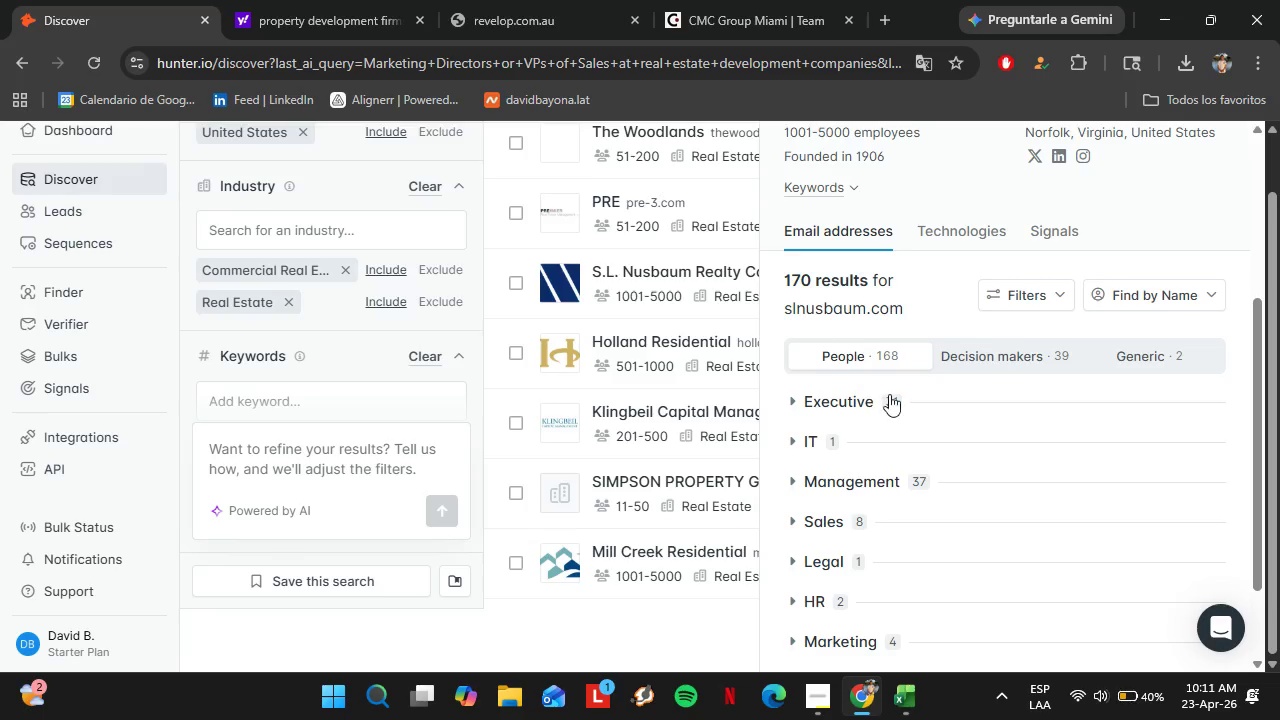 
scroll: coordinate [889, 394], scroll_direction: down, amount: 2.0
 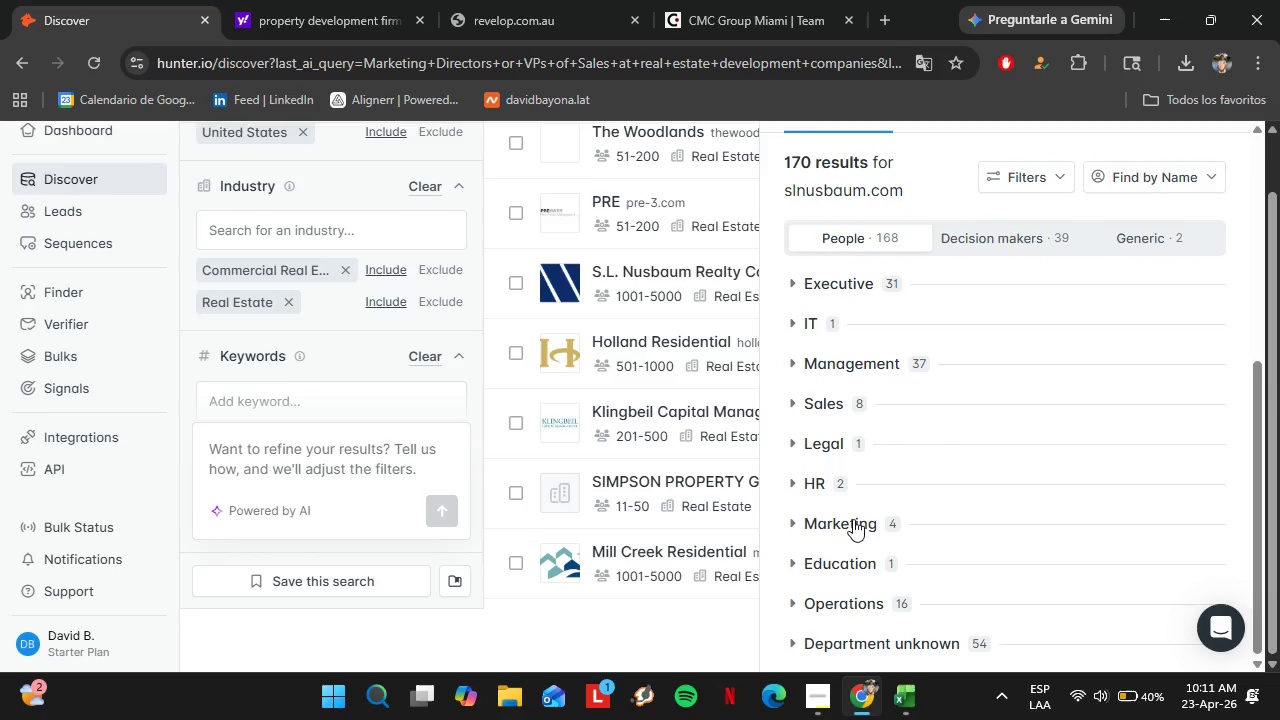 
left_click([852, 521])
 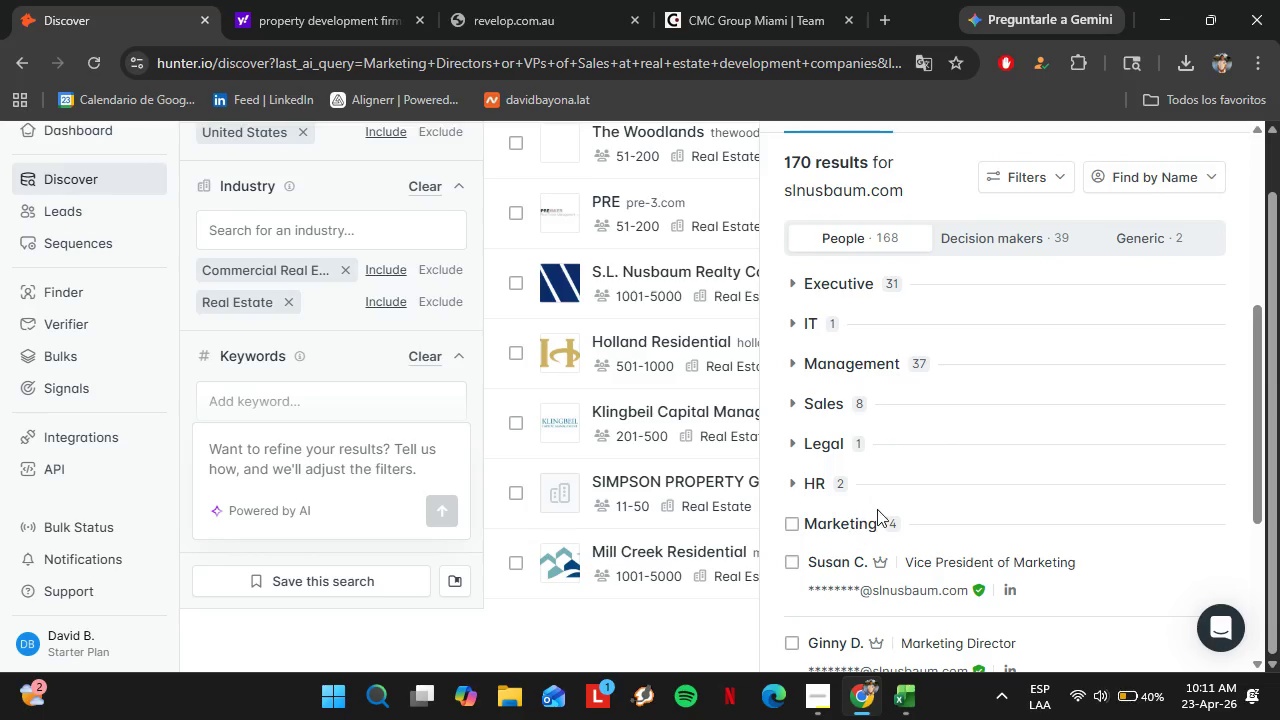 
scroll: coordinate [884, 502], scroll_direction: down, amount: 3.0
 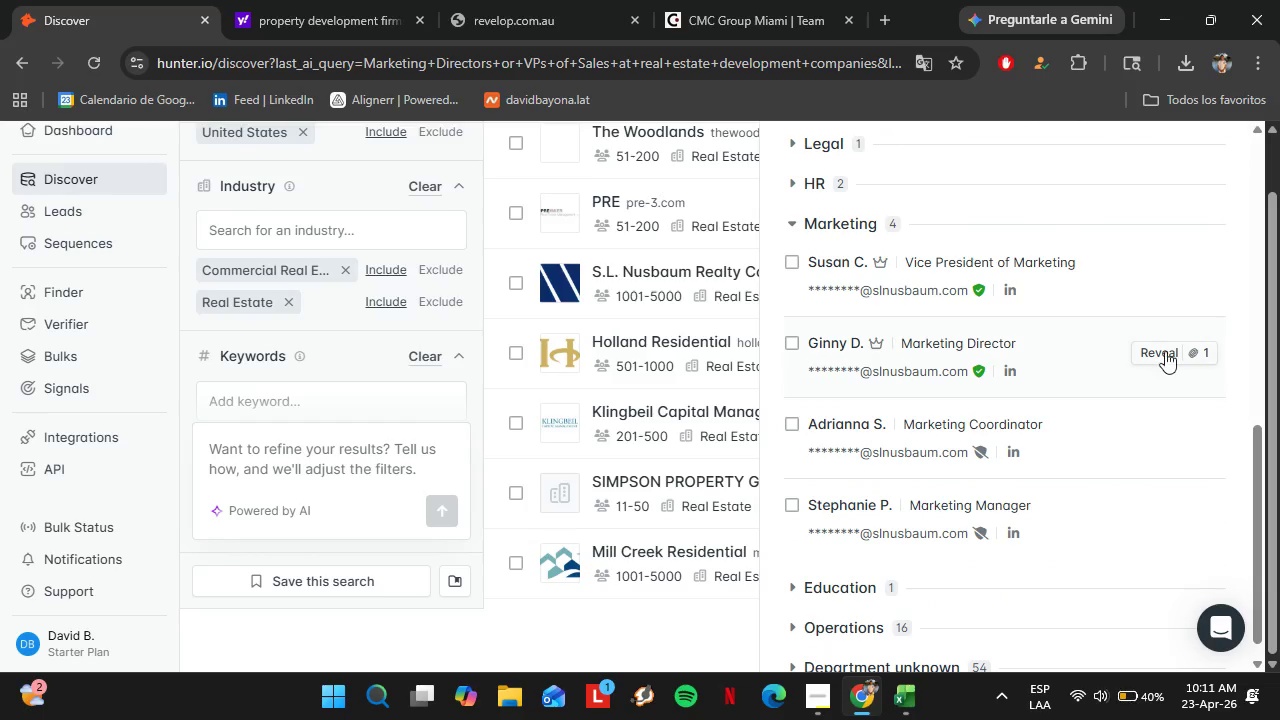 
left_click([1166, 351])
 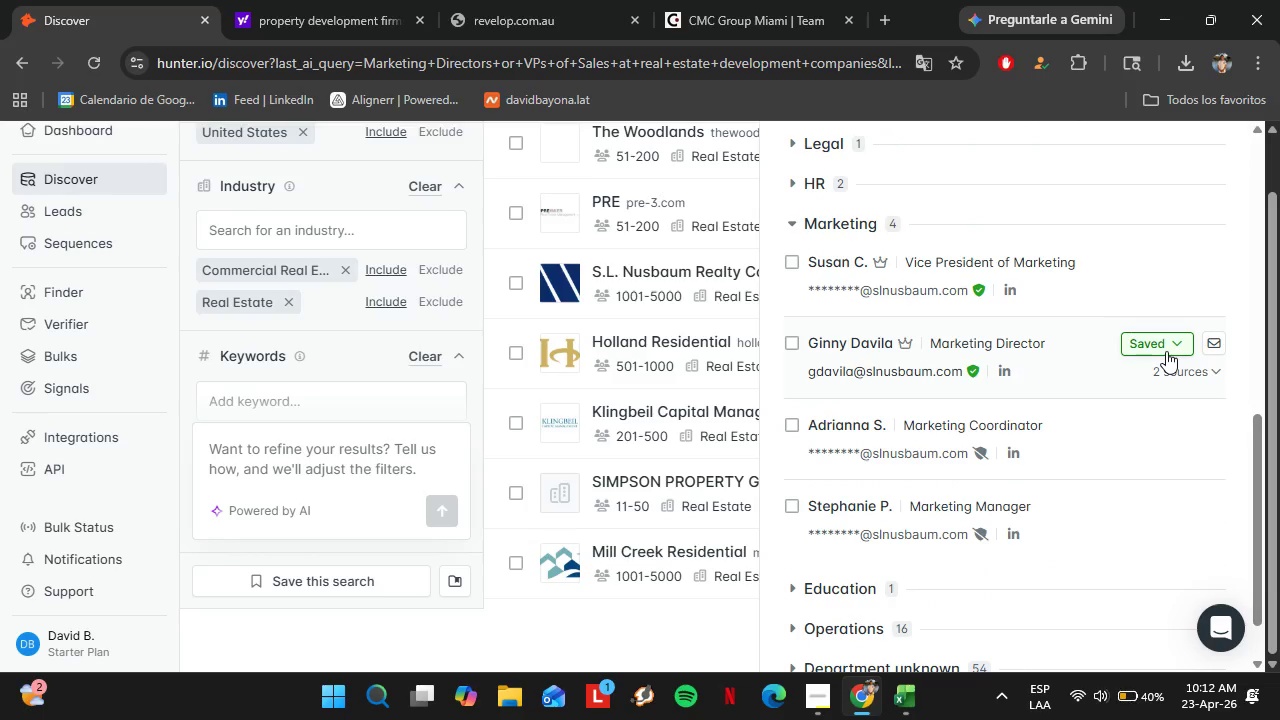 
left_click([1142, 343])
 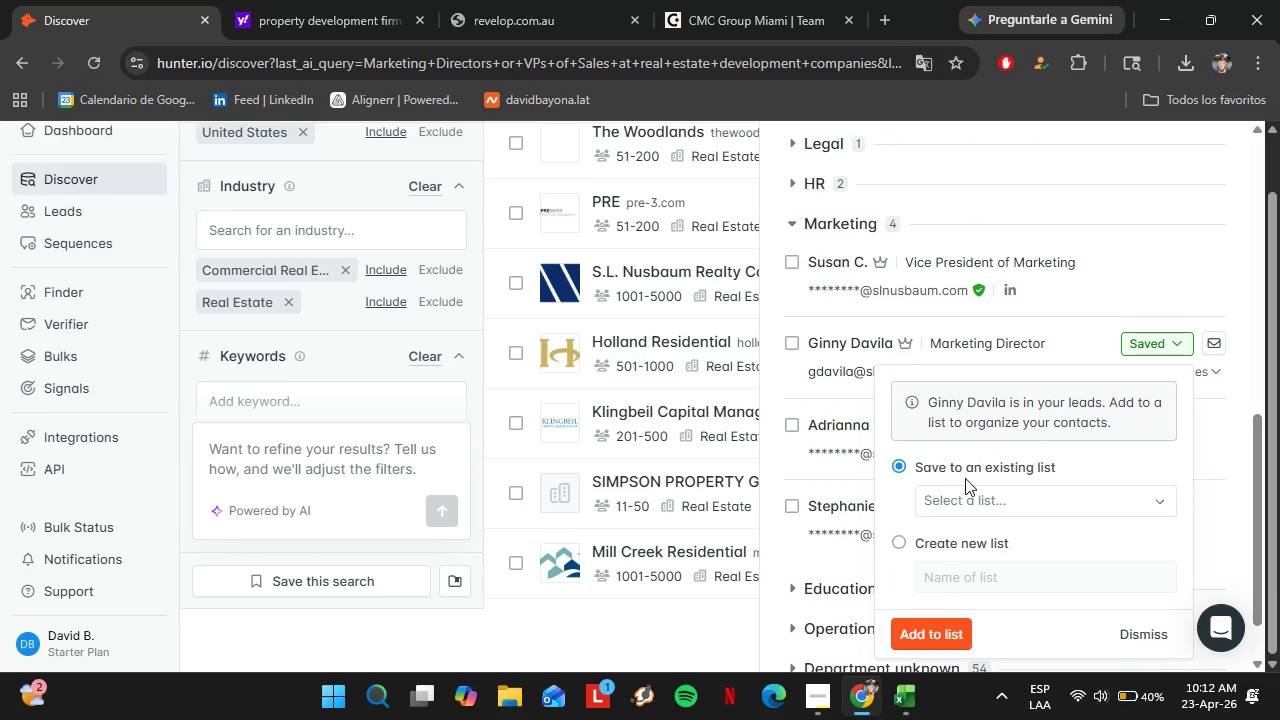 
wait(10.08)
 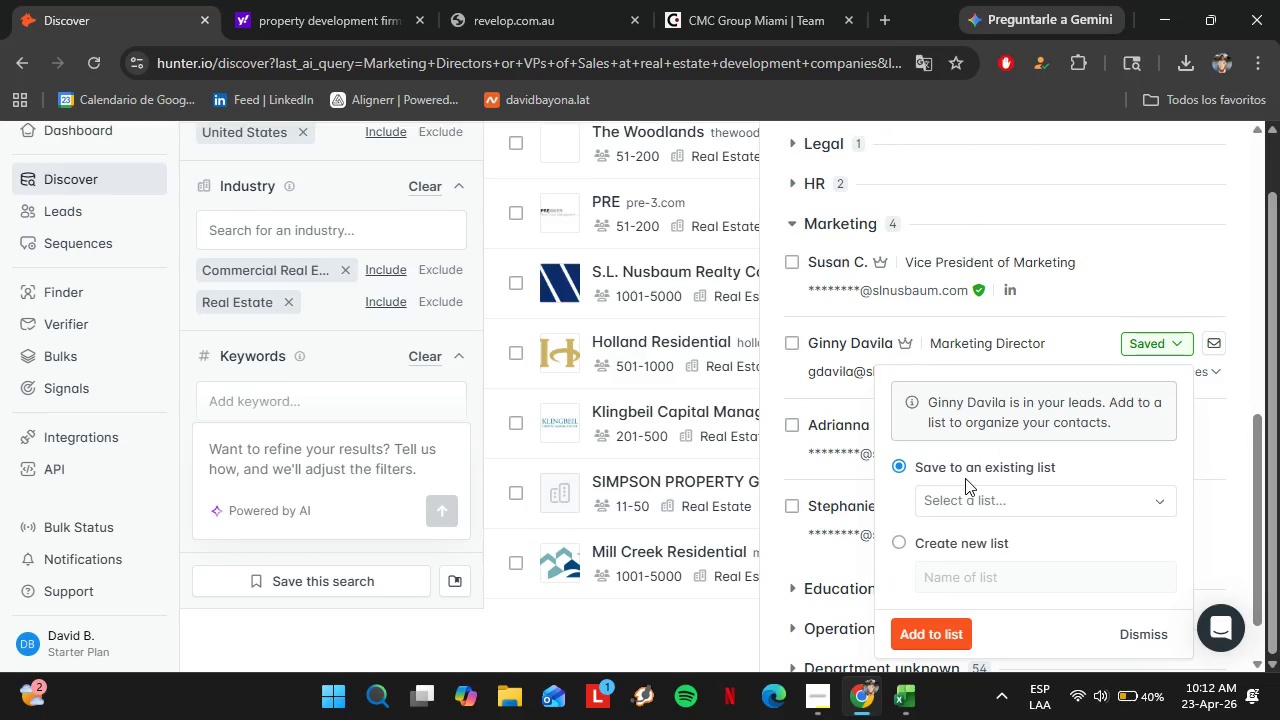 
left_click([974, 501])
 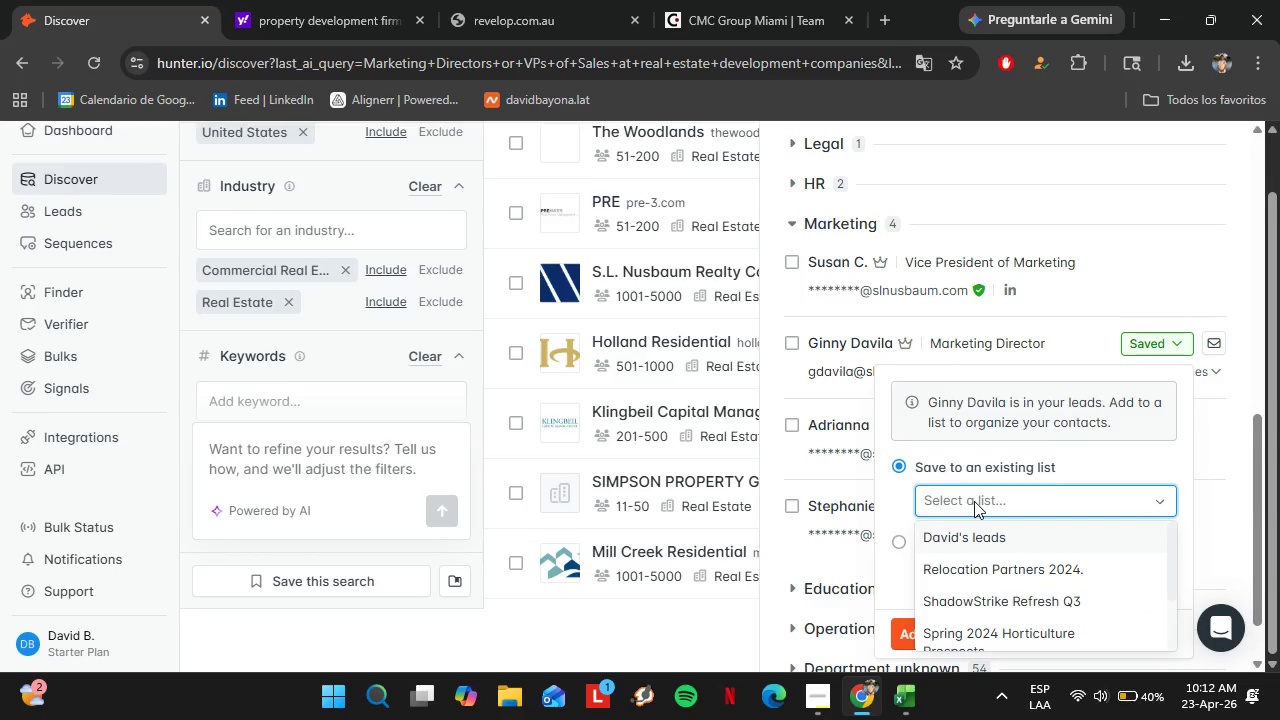 
scroll: coordinate [974, 529], scroll_direction: down, amount: 6.0
 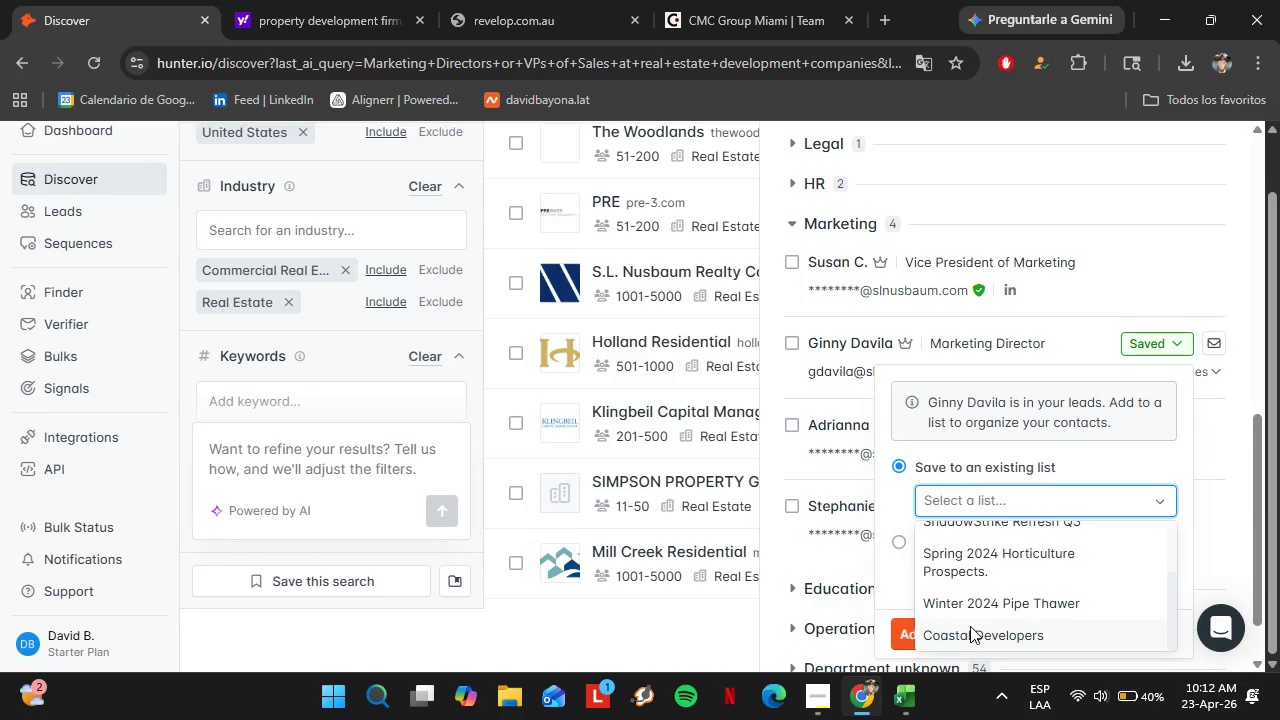 
left_click([971, 629])
 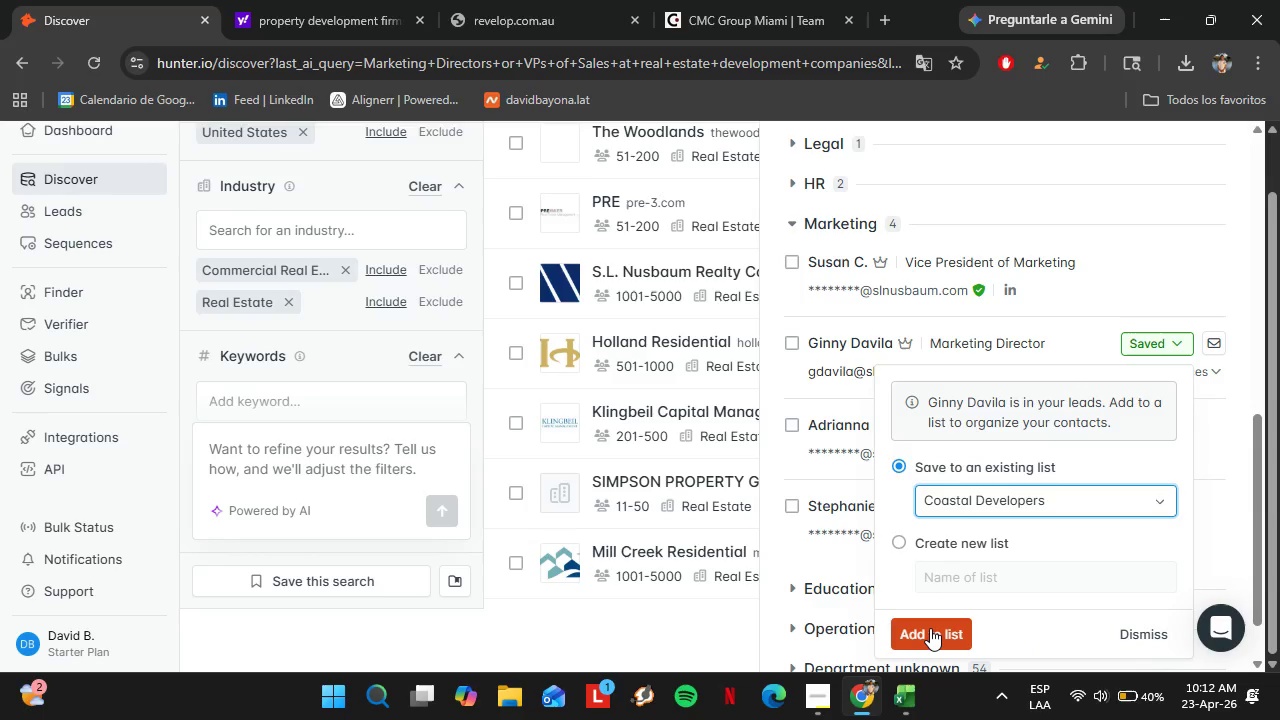 
left_click([930, 628])
 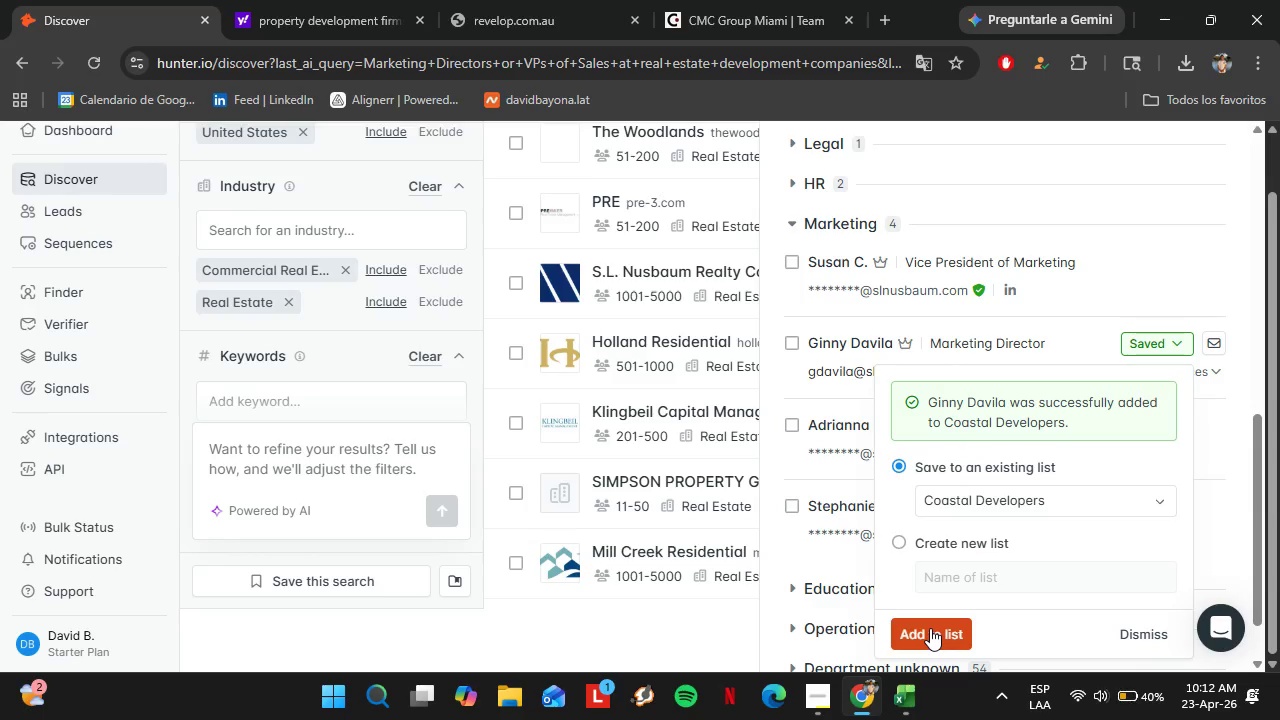 
left_click([938, 642])
 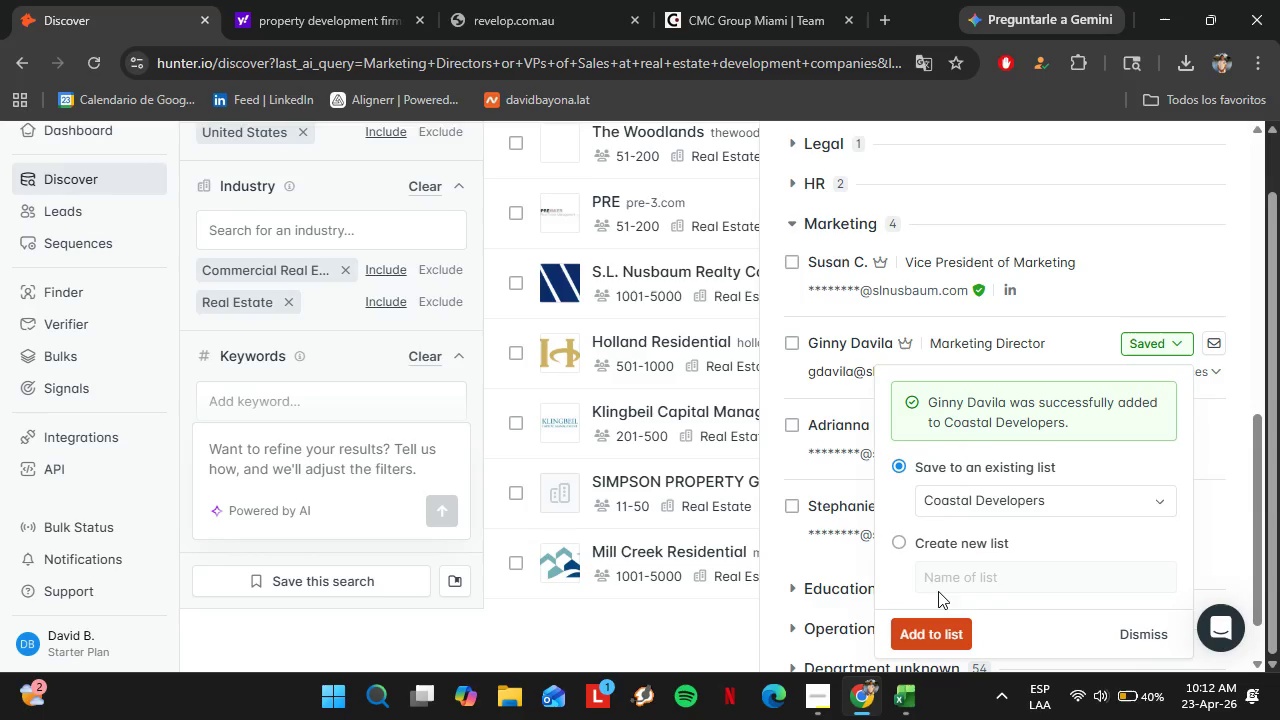 
wait(5.55)
 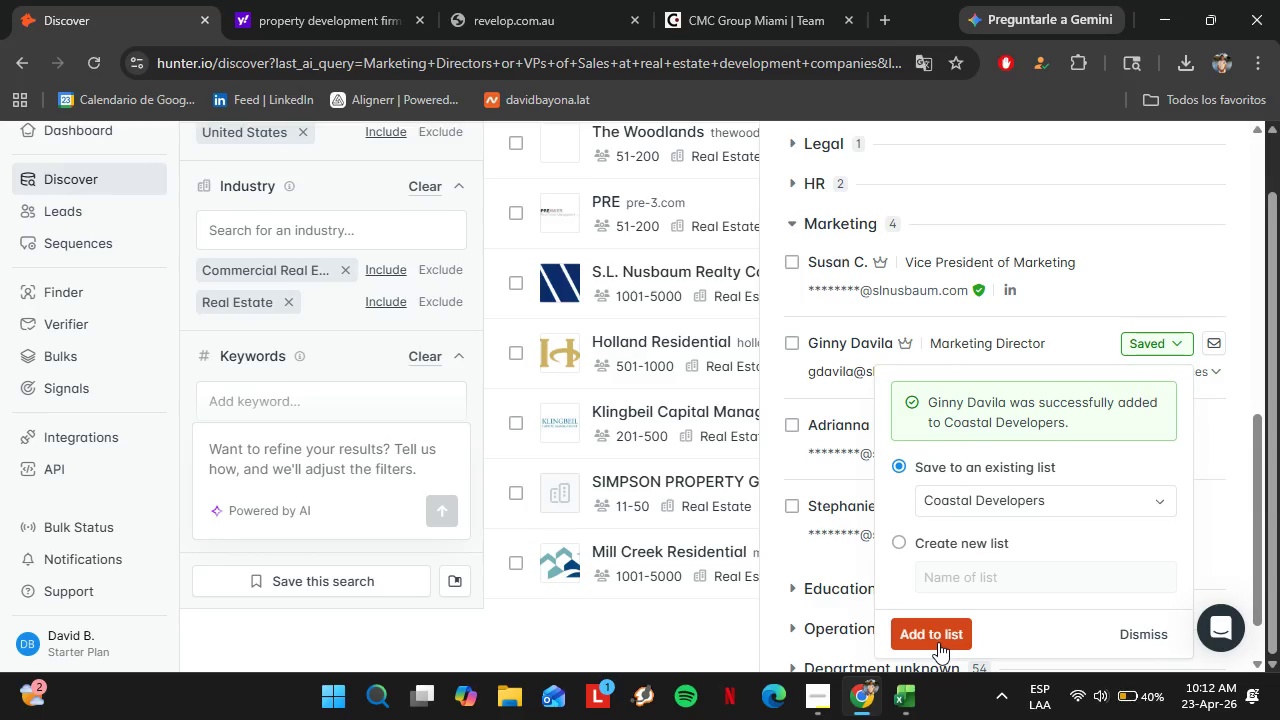 
left_click([1149, 648])
 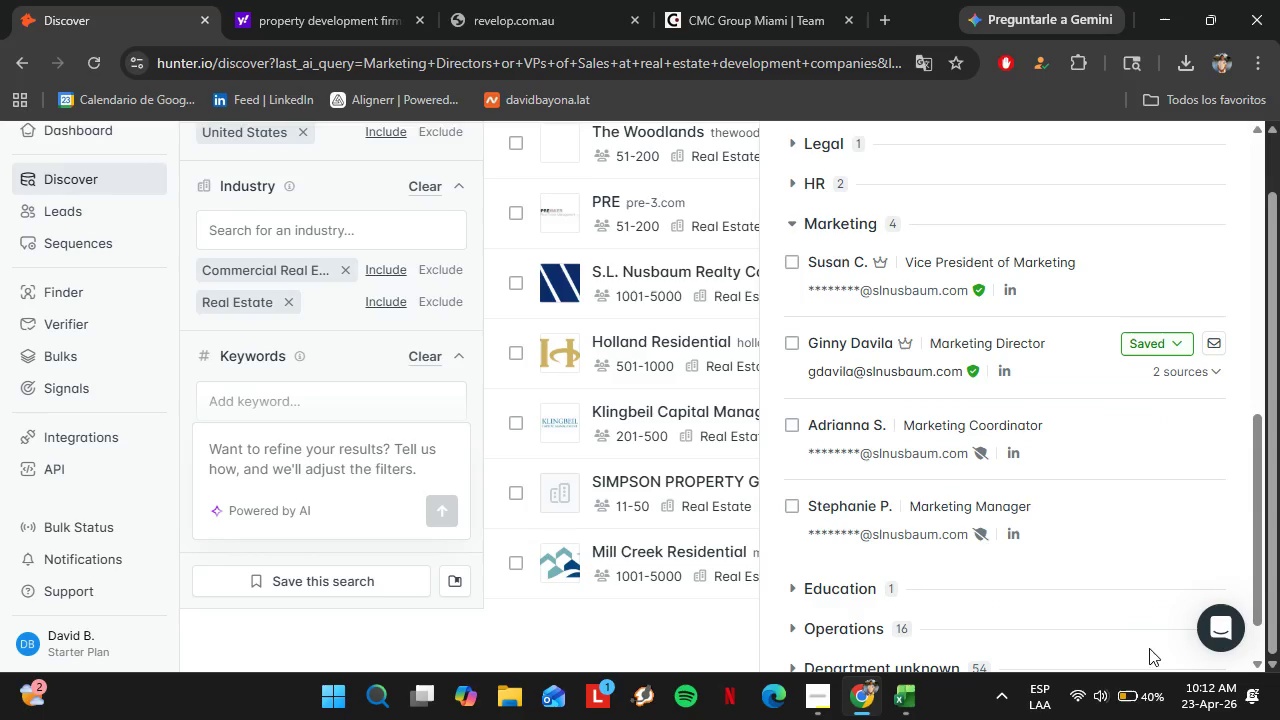 
scroll: coordinate [943, 488], scroll_direction: up, amount: 11.0
 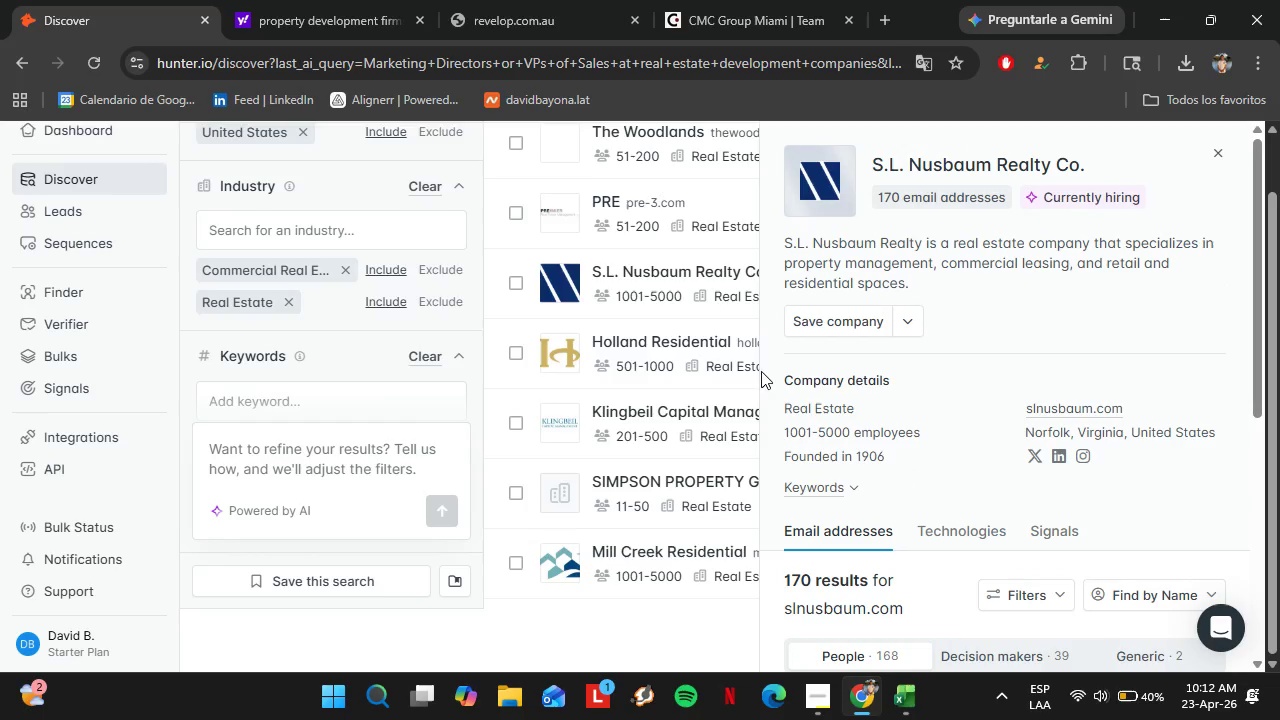 
left_click([677, 351])
 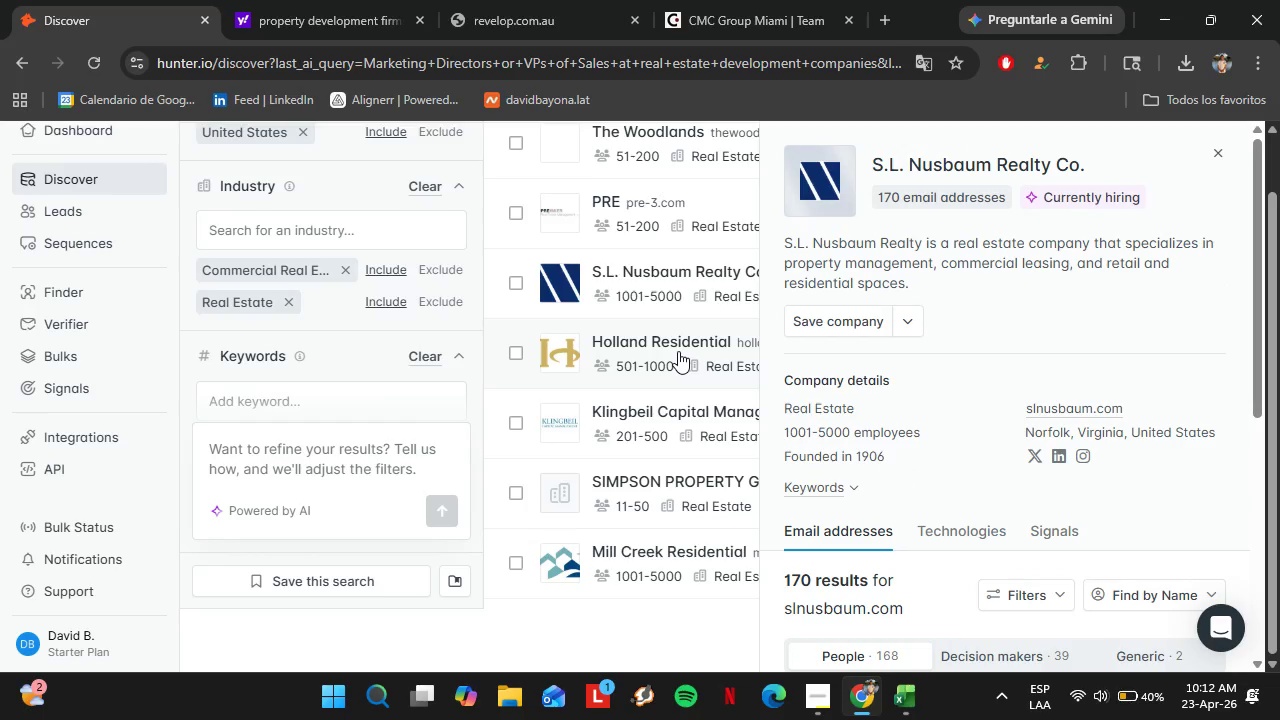 
mouse_move([789, 342])
 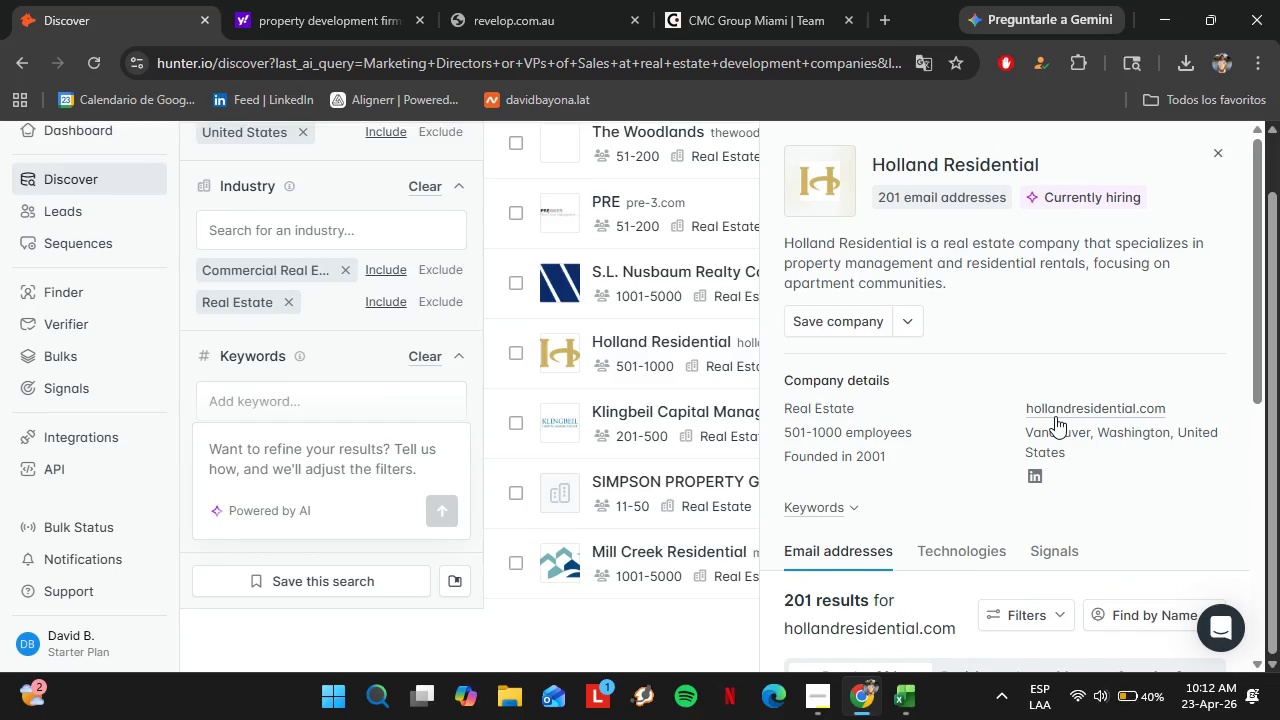 
scroll: coordinate [1030, 415], scroll_direction: down, amount: 9.0
 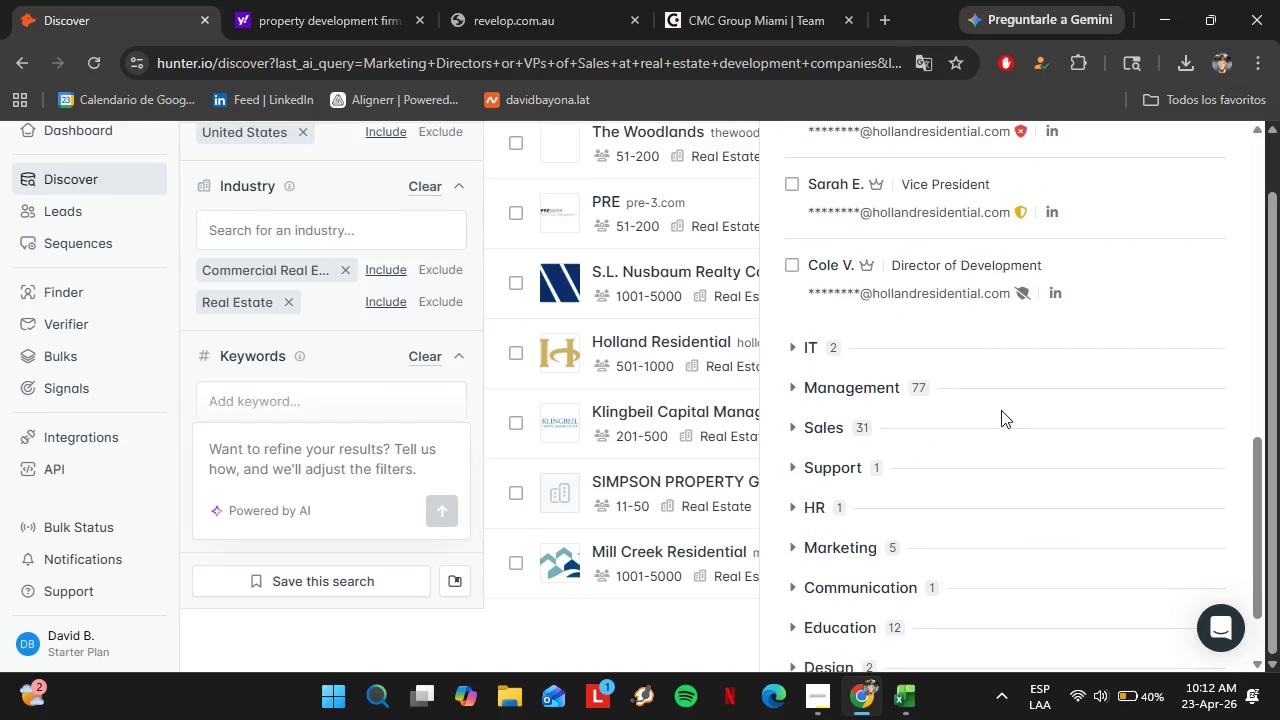 
scroll: coordinate [984, 409], scroll_direction: up, amount: 4.0
 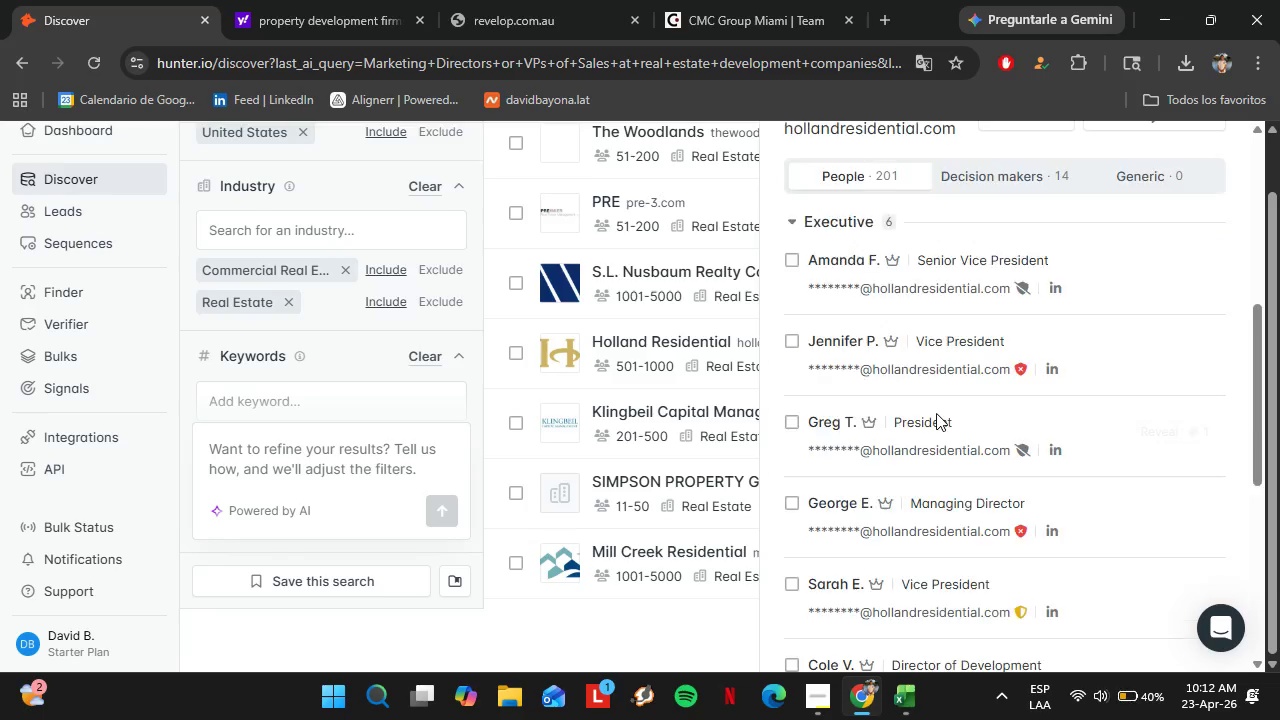 
left_click([631, 412])
 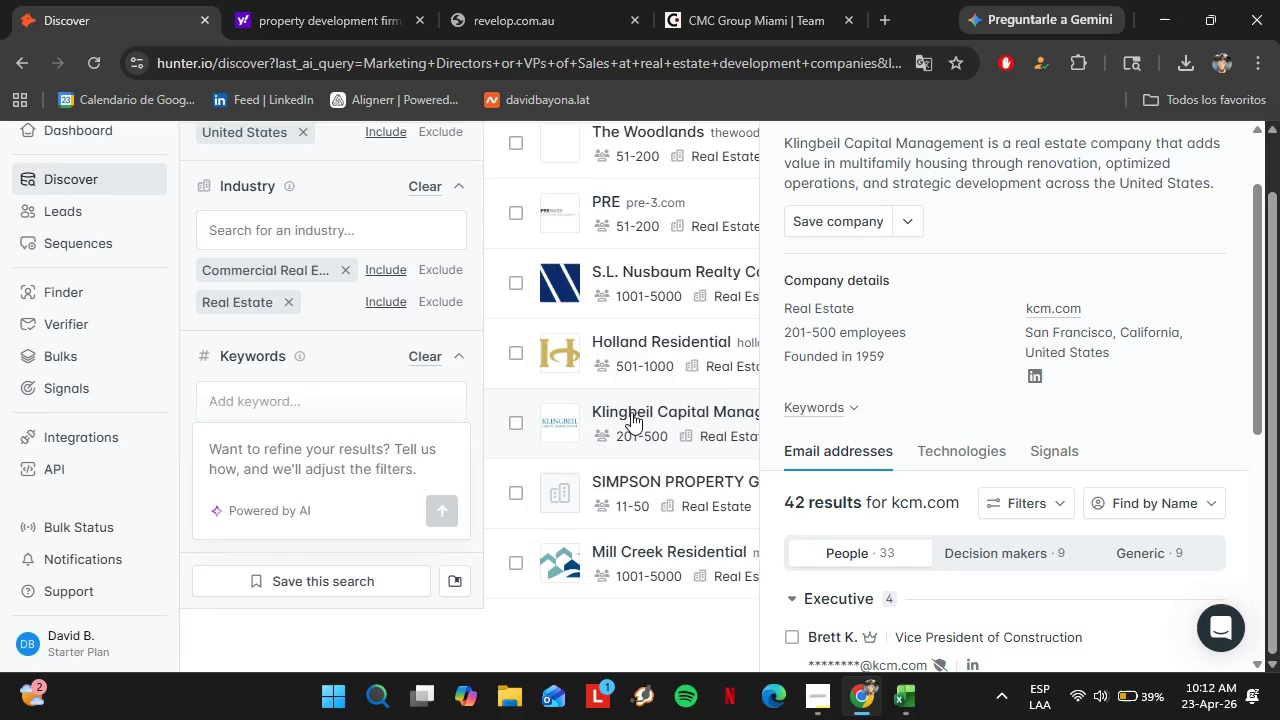 
scroll: coordinate [936, 413], scroll_direction: up, amount: 4.0
 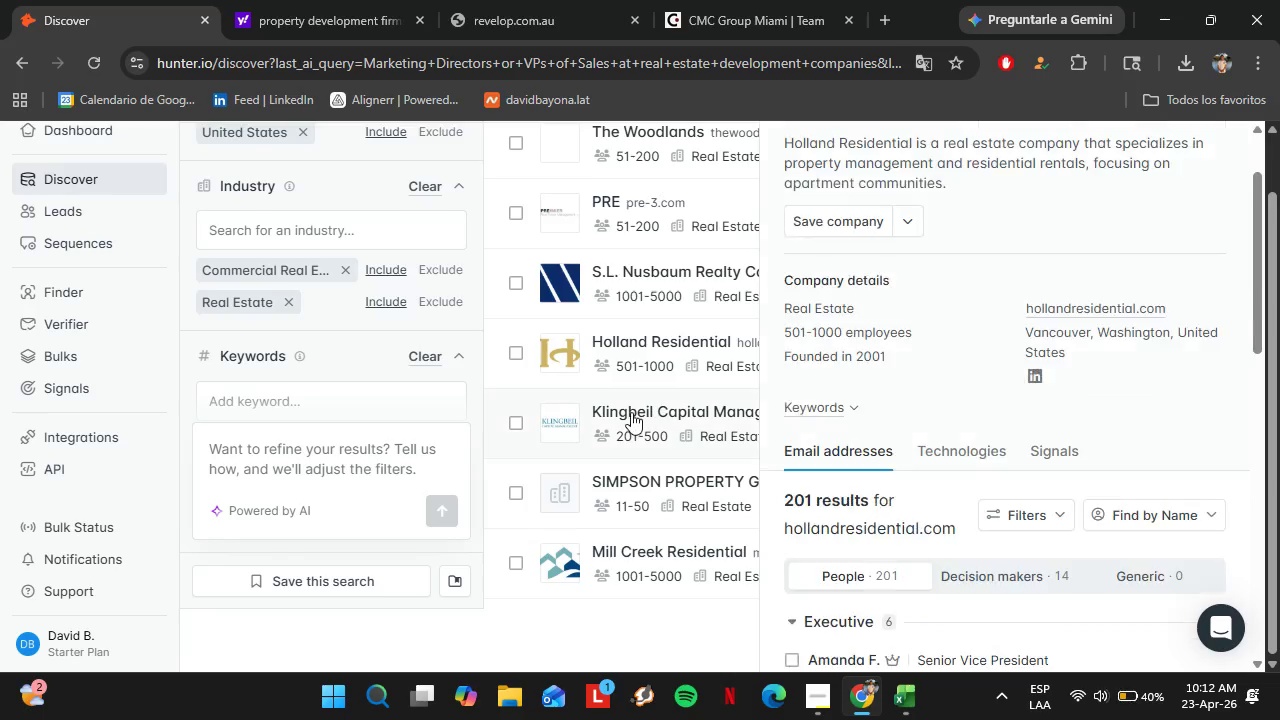 
wait(17.21)
 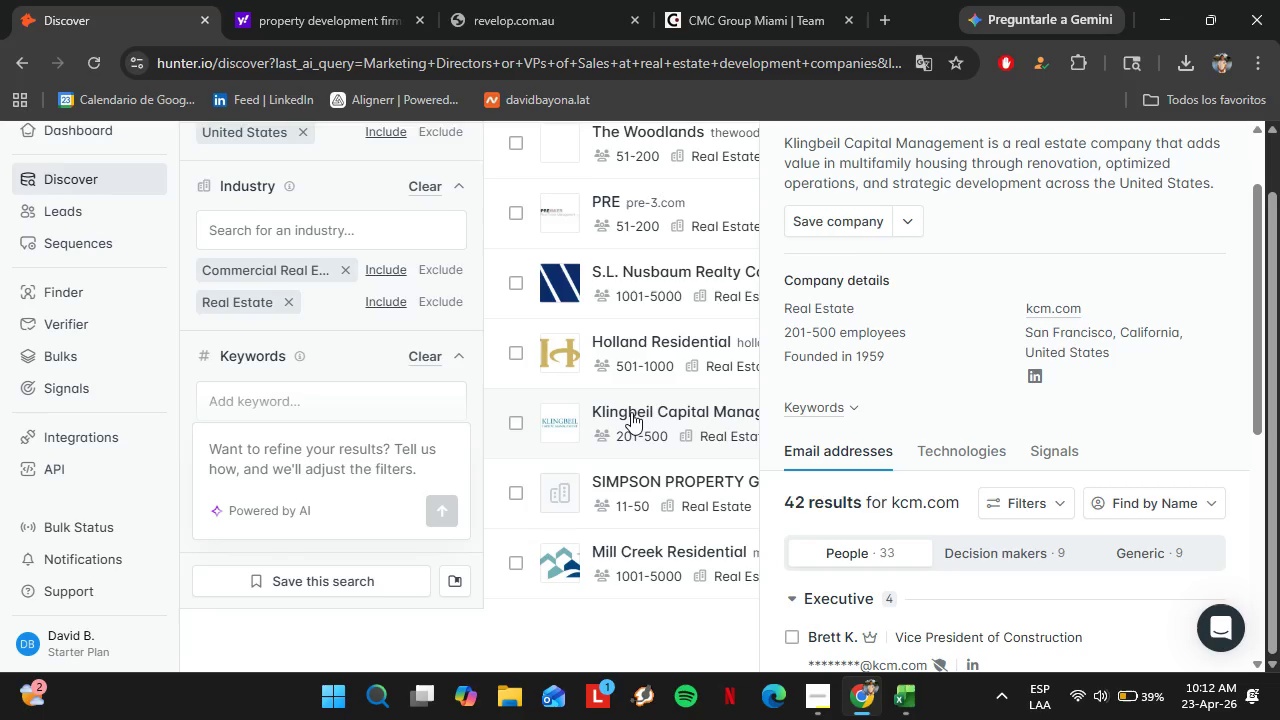 
scroll: coordinate [976, 377], scroll_direction: up, amount: 1.0
 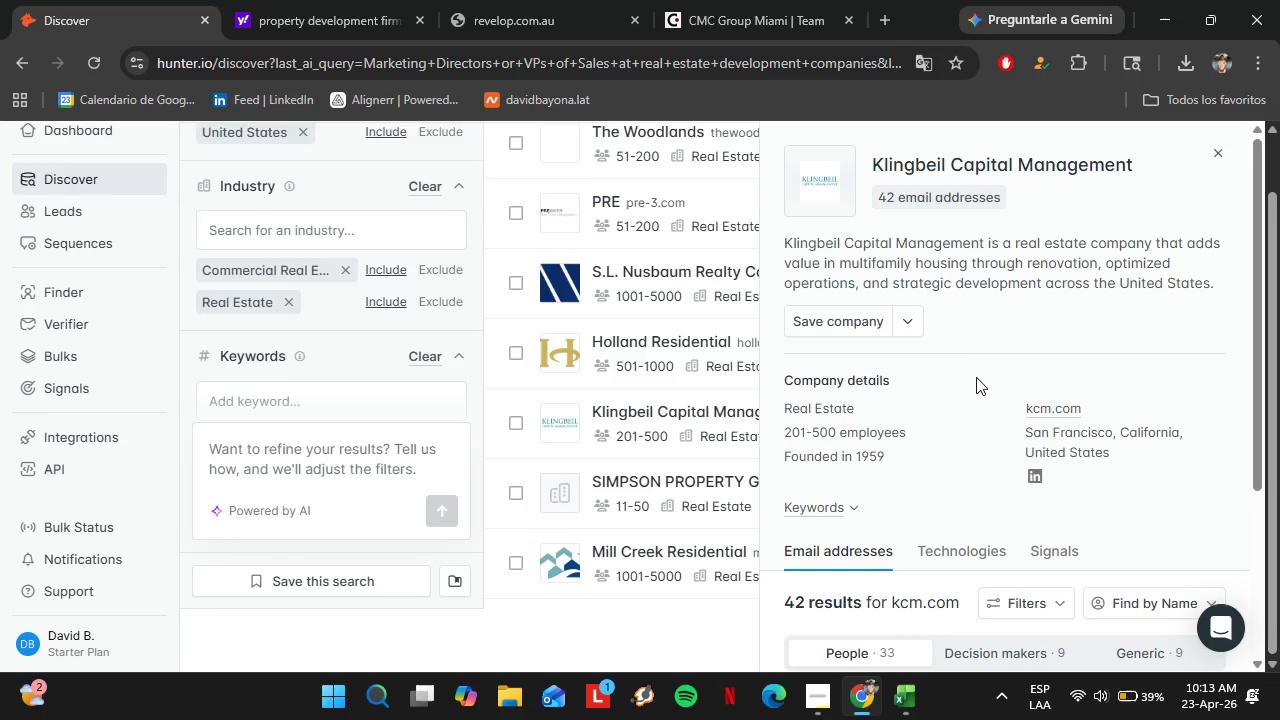 
scroll: coordinate [871, 479], scroll_direction: down, amount: 10.0
 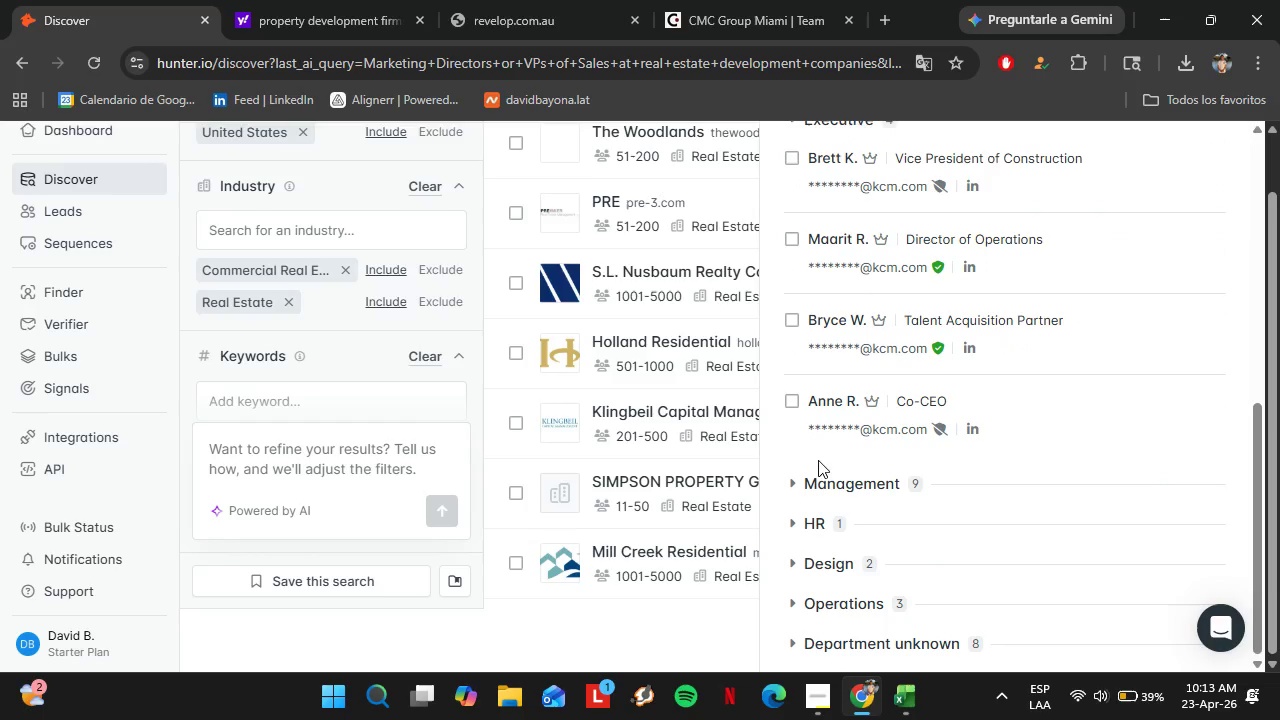 
scroll: coordinate [865, 375], scroll_direction: up, amount: 8.0
 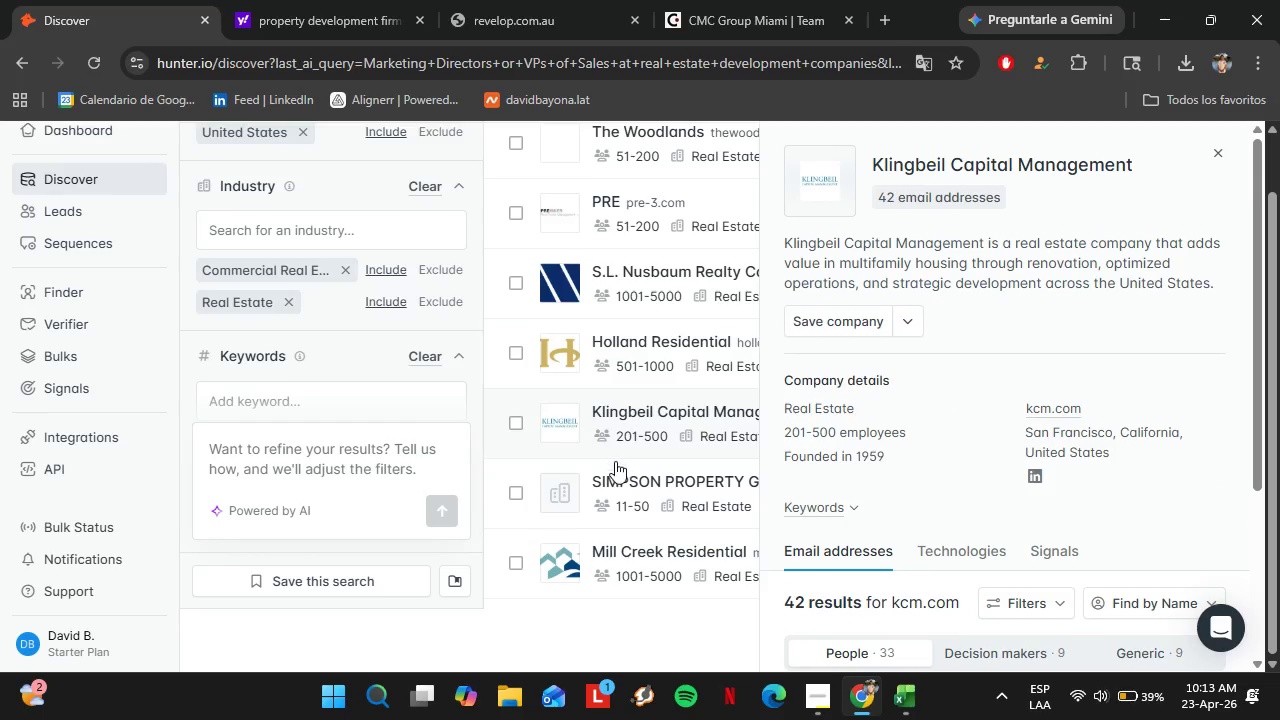 
left_click([609, 467])
 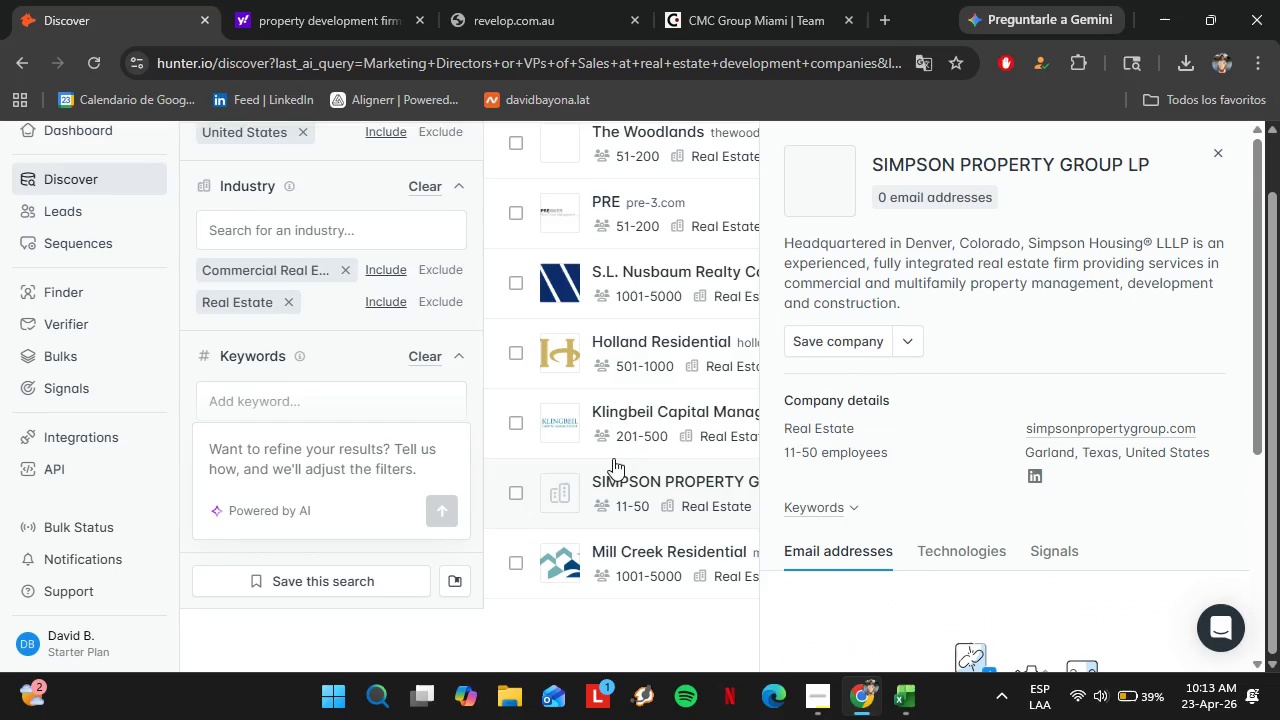 
scroll: coordinate [633, 426], scroll_direction: down, amount: 2.0
 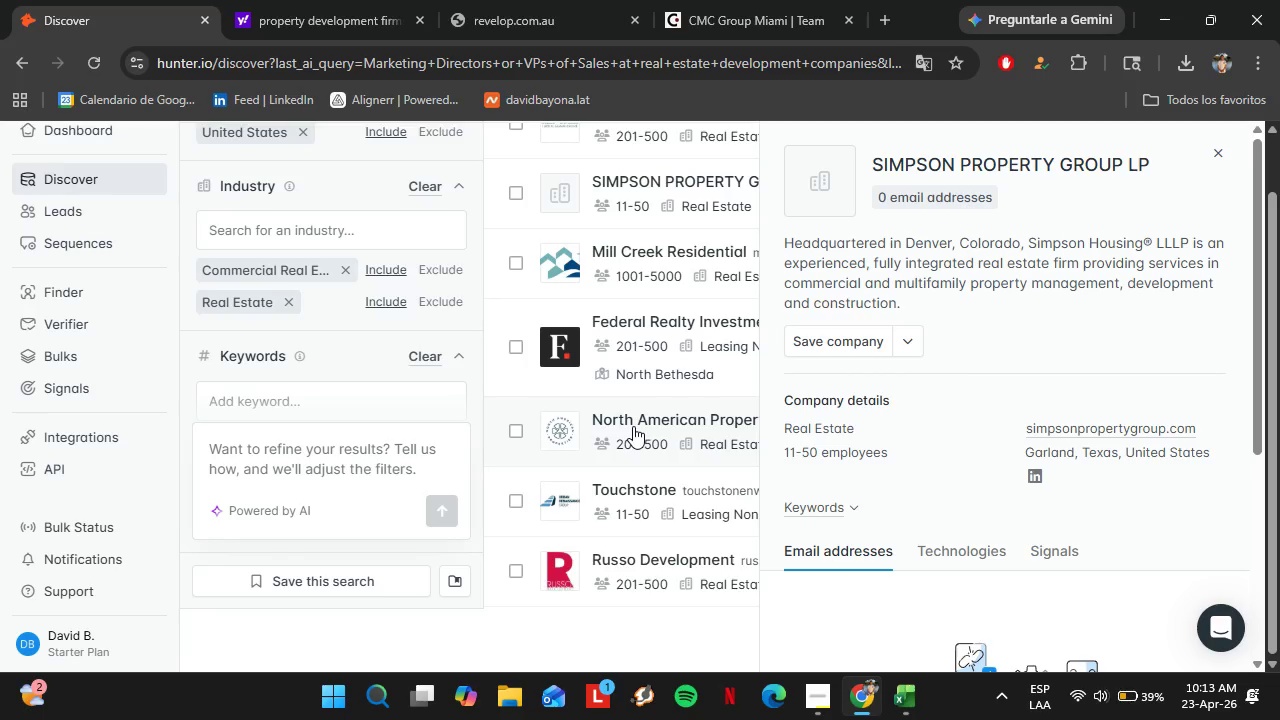 
wait(14.47)
 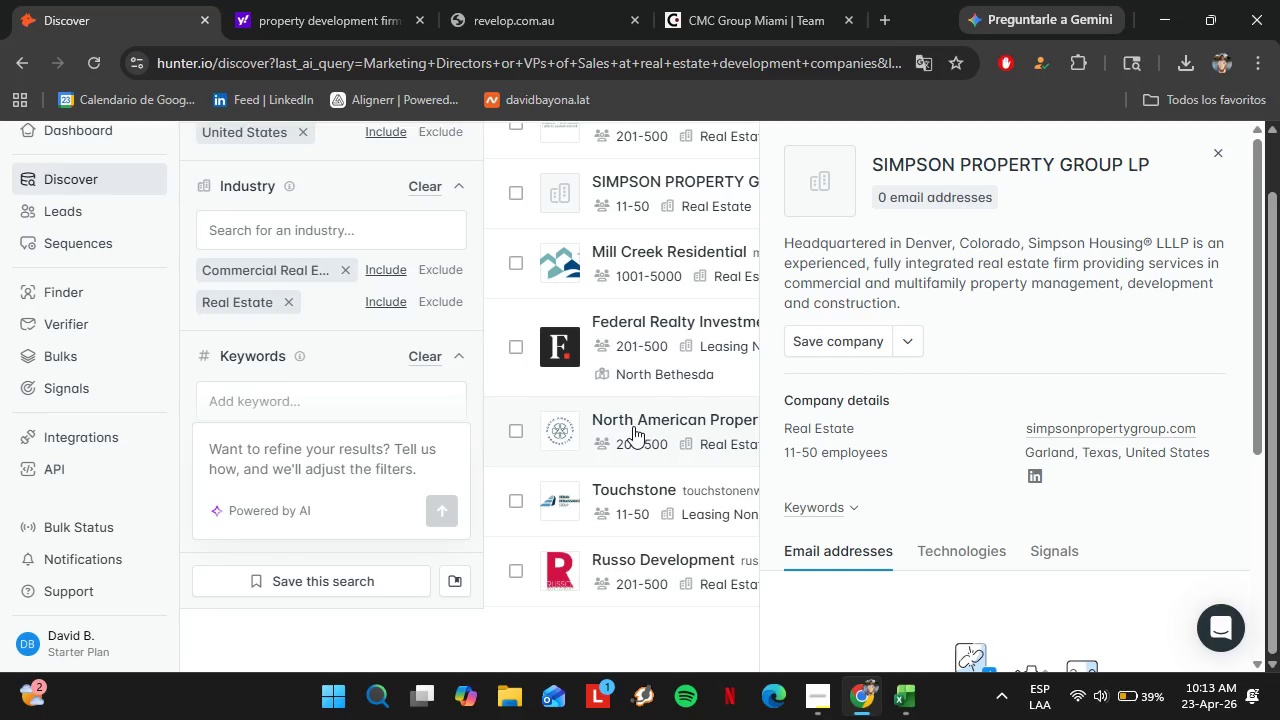 
left_click([616, 422])
 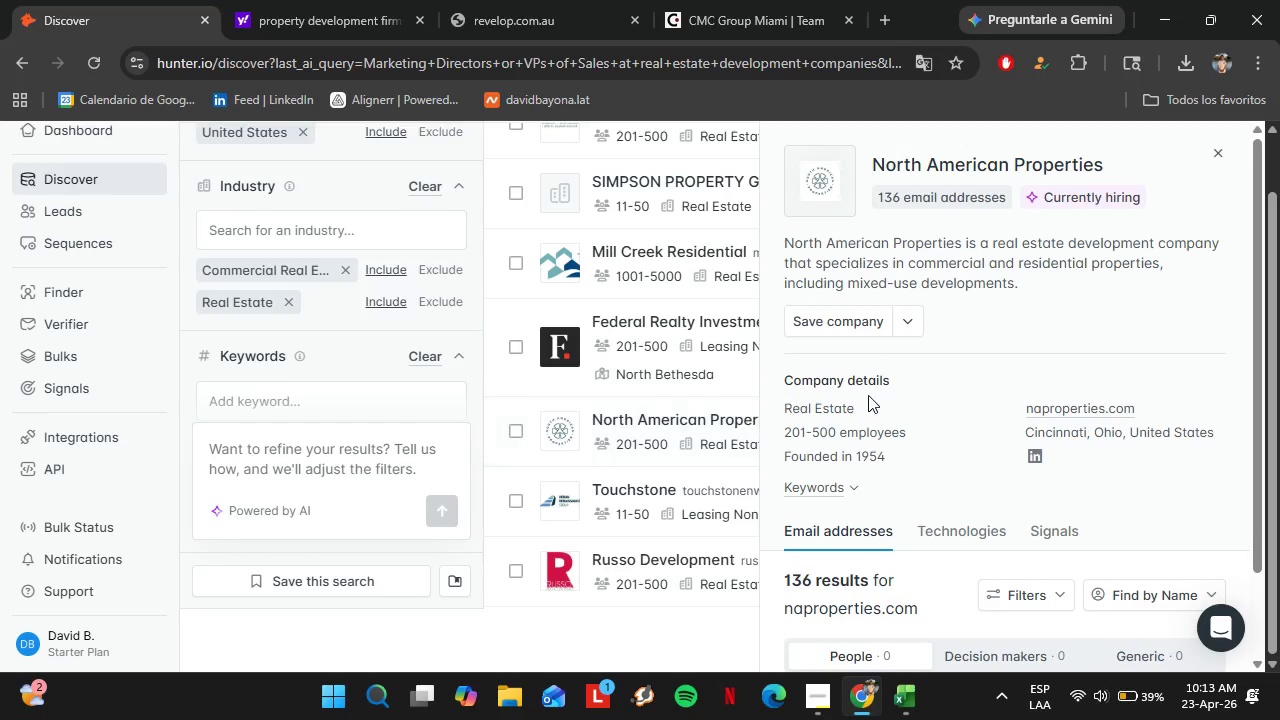 
scroll: coordinate [868, 394], scroll_direction: down, amount: 3.0
 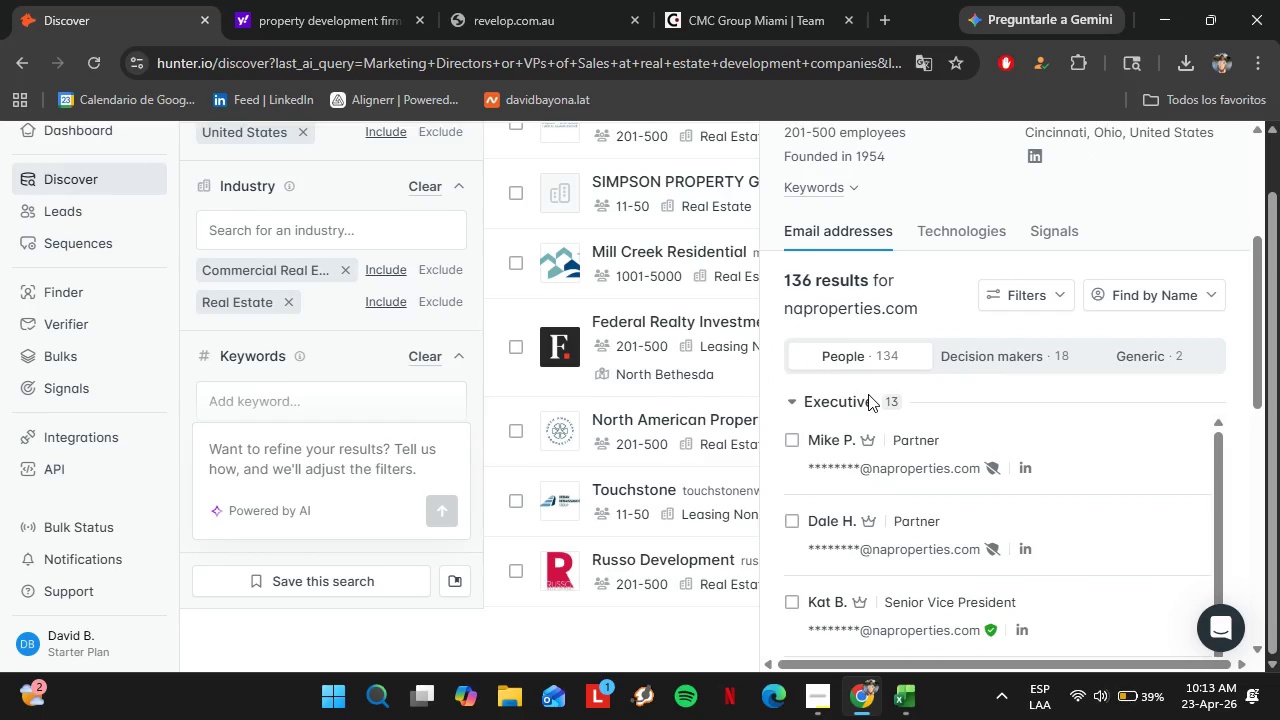 
scroll: coordinate [868, 394], scroll_direction: up, amount: 6.0
 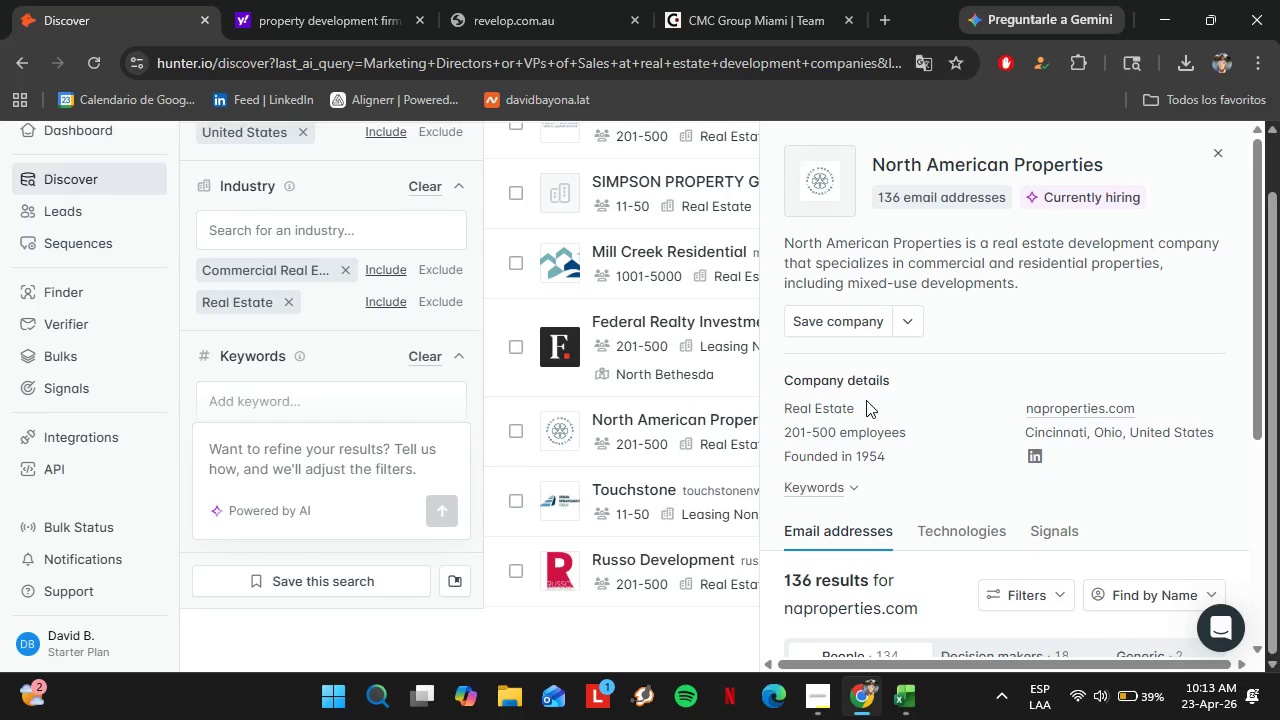 
scroll: coordinate [871, 429], scroll_direction: down, amount: 3.0
 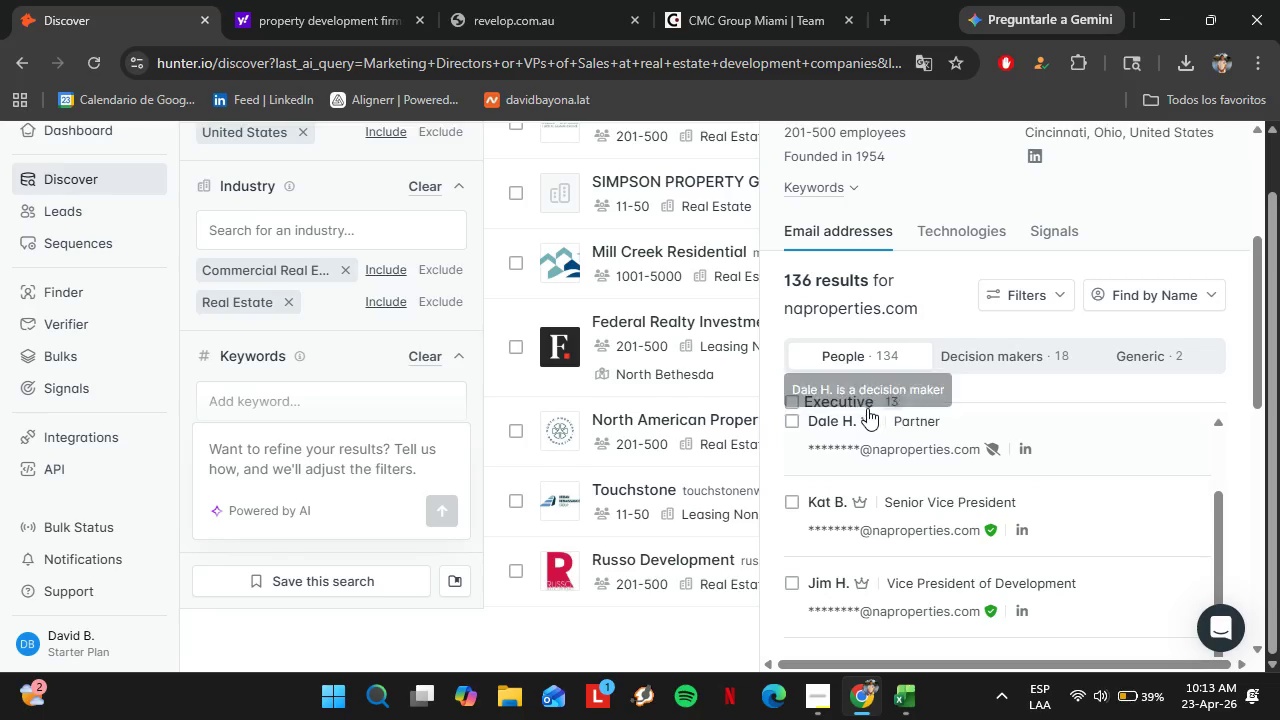 
left_click([837, 390])
 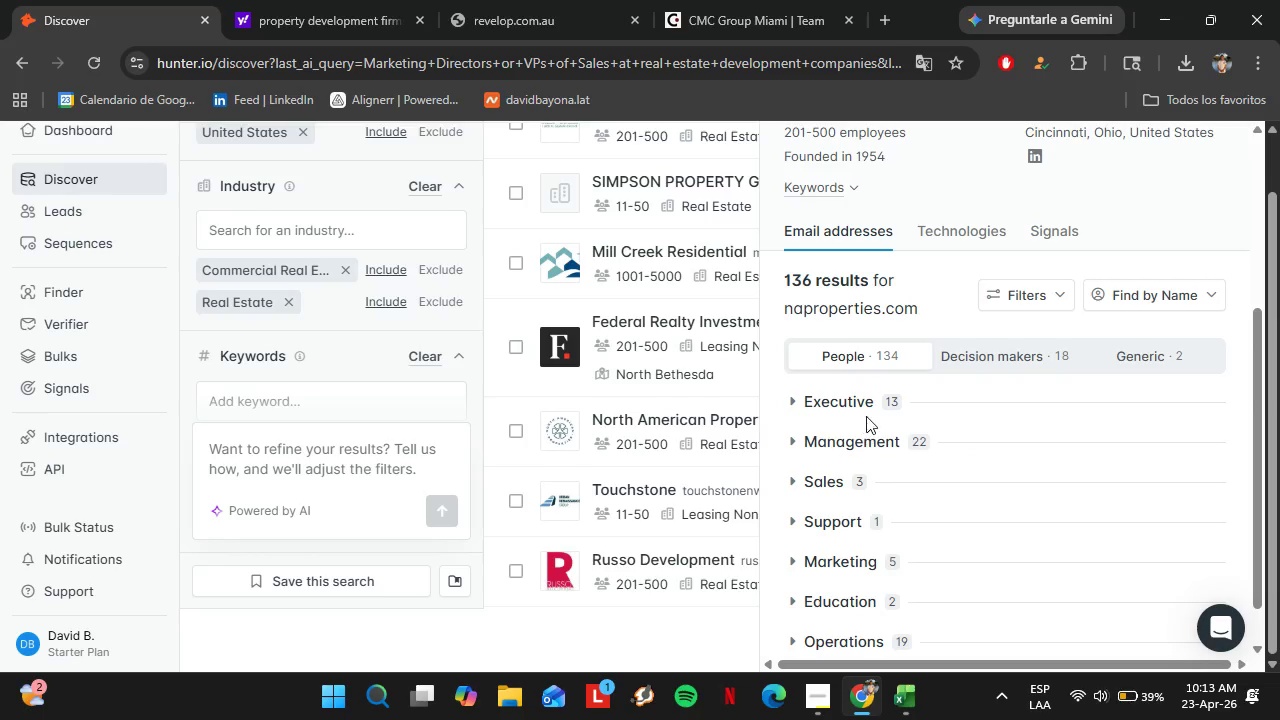 
scroll: coordinate [866, 417], scroll_direction: down, amount: 2.0
 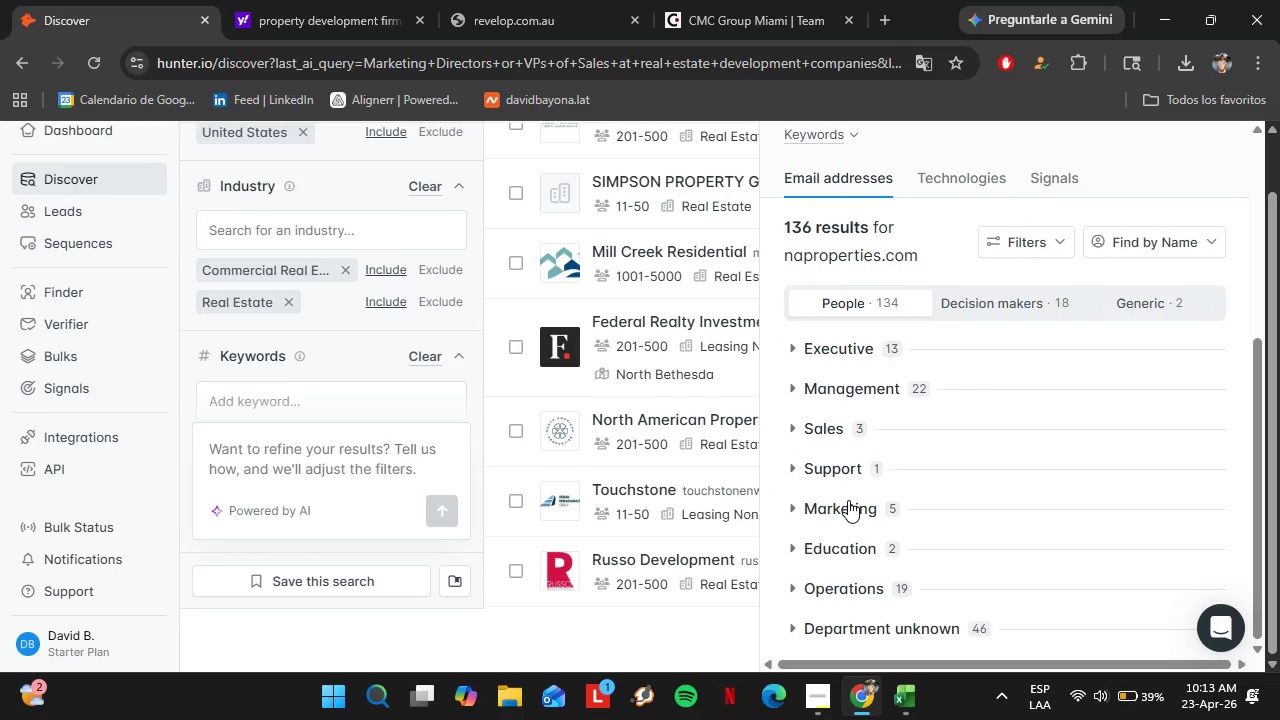 
left_click([848, 500])
 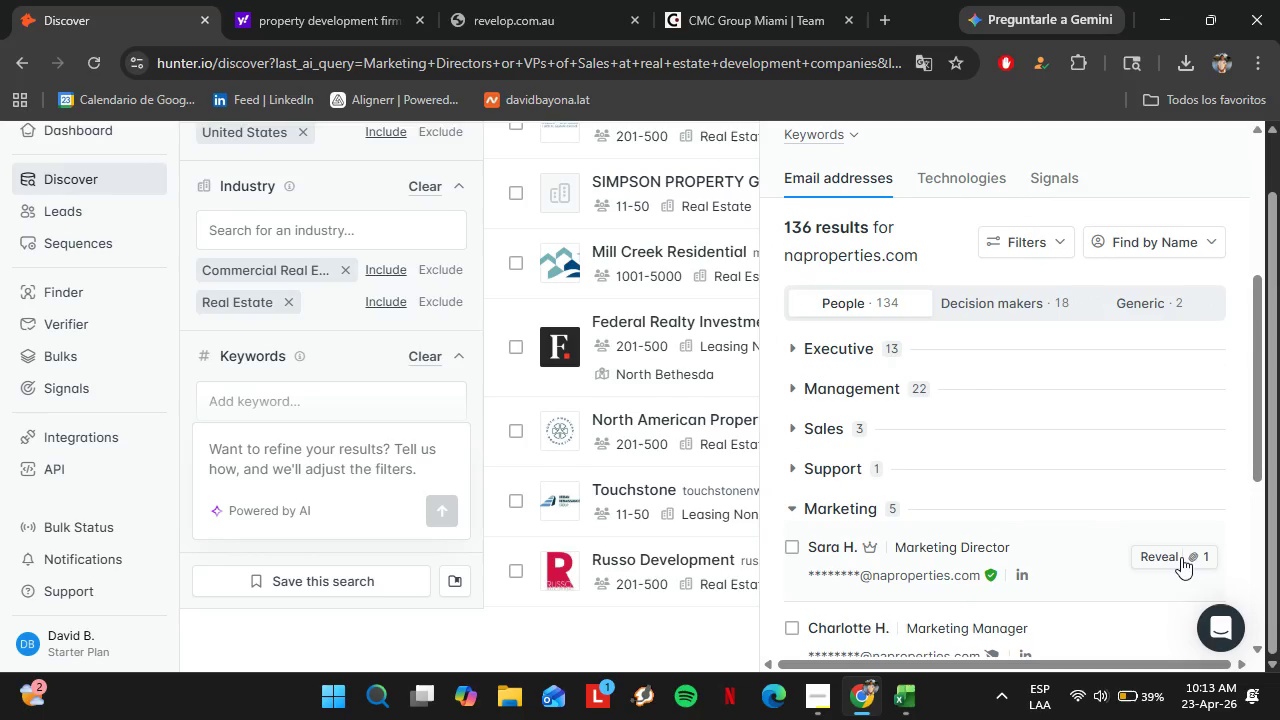 
left_click([1187, 558])
 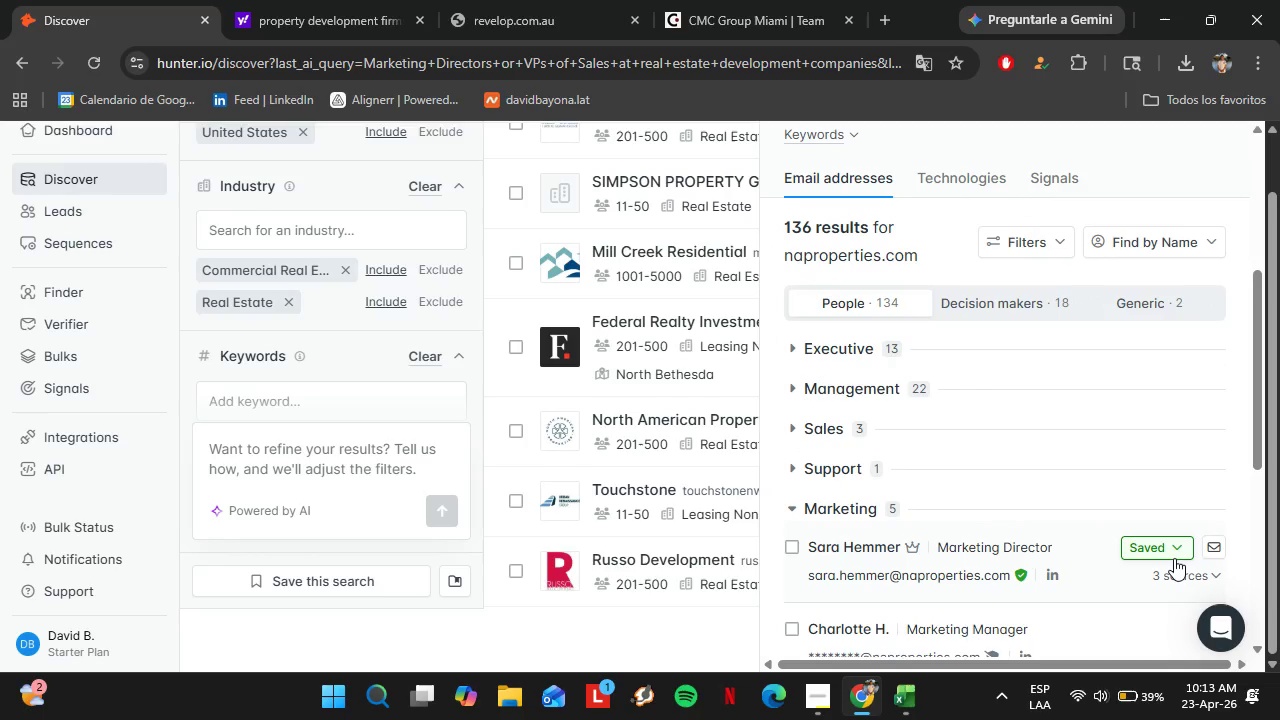 
wait(22.48)
 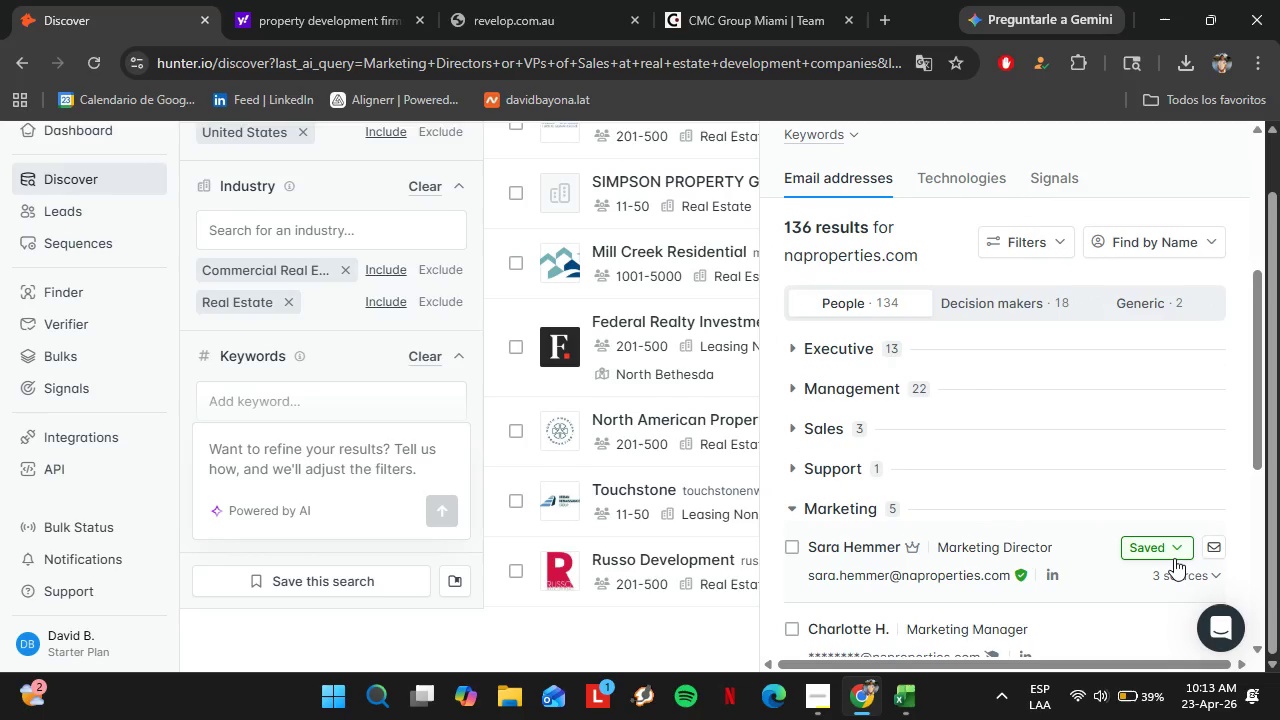 
scroll: coordinate [1003, 473], scroll_direction: down, amount: 1.0
 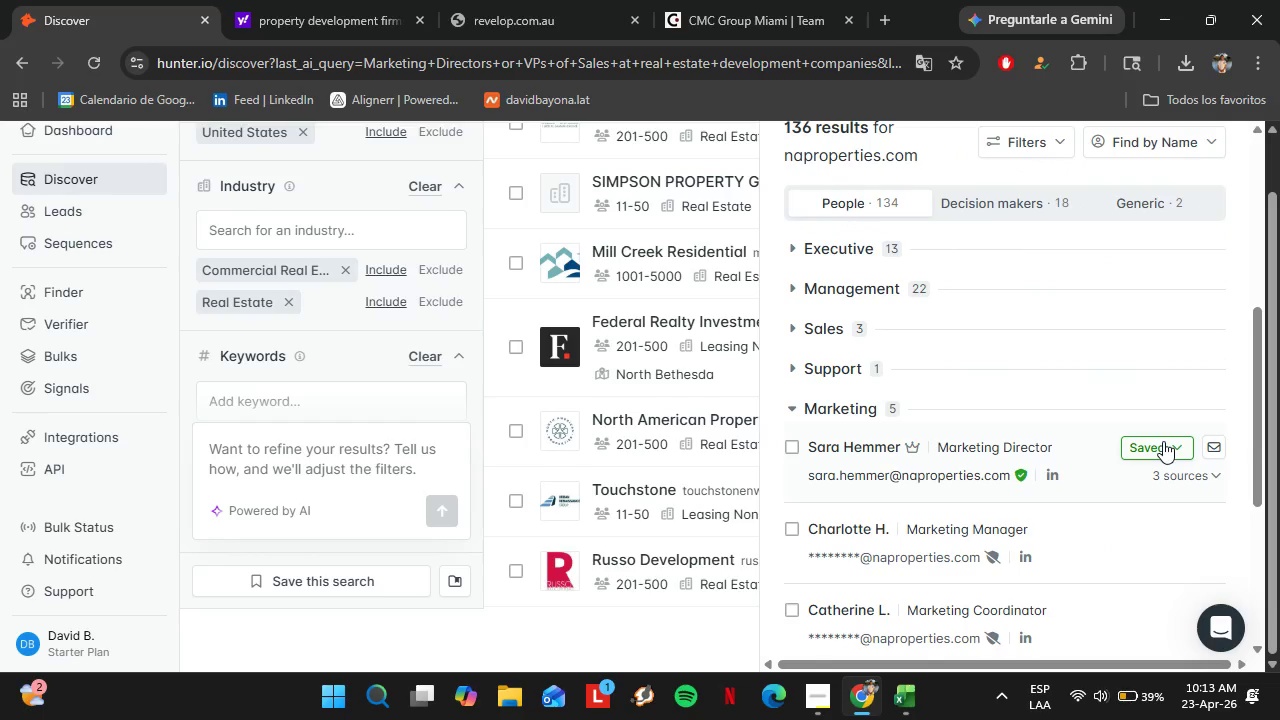 
left_click([1163, 444])
 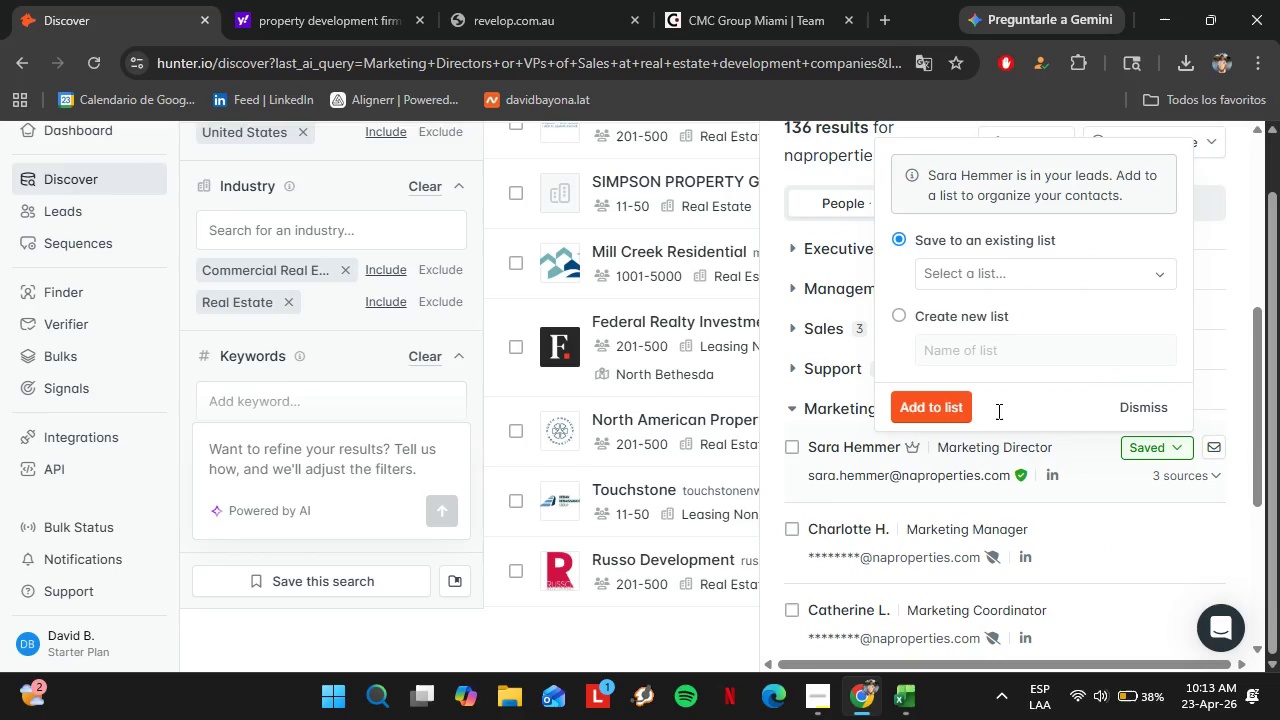 
left_click([990, 278])
 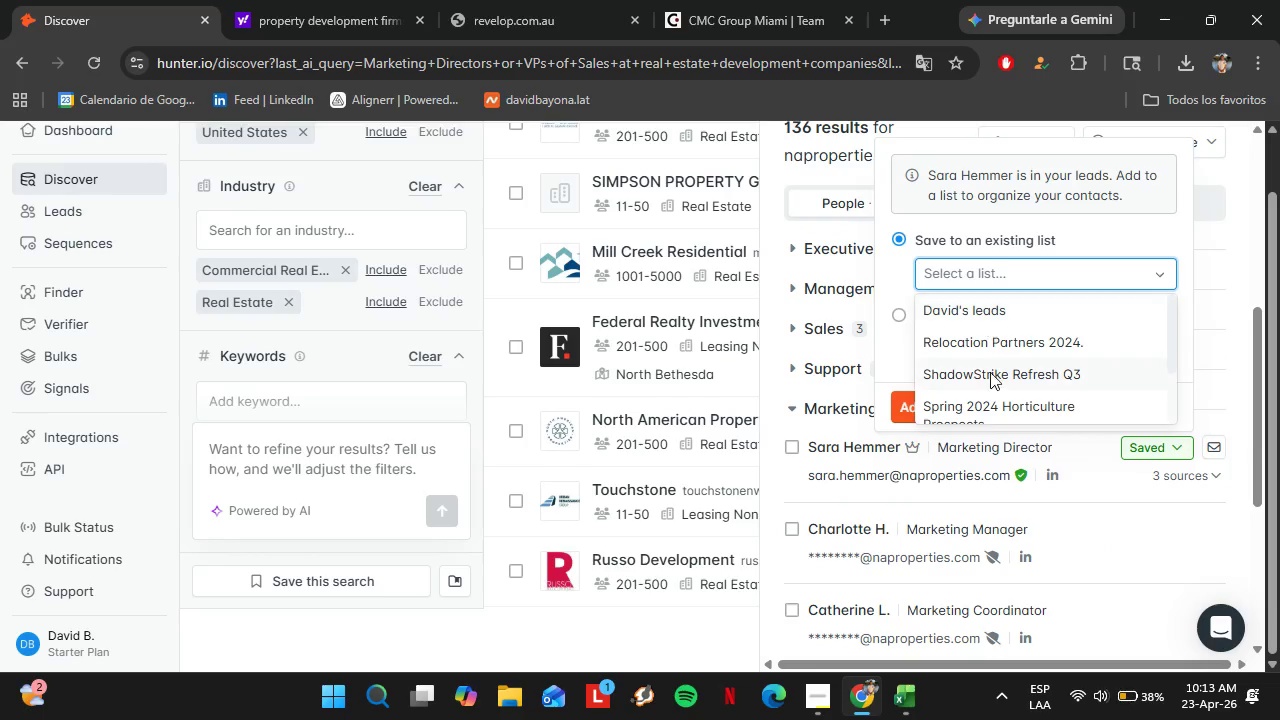 
left_click([994, 403])
 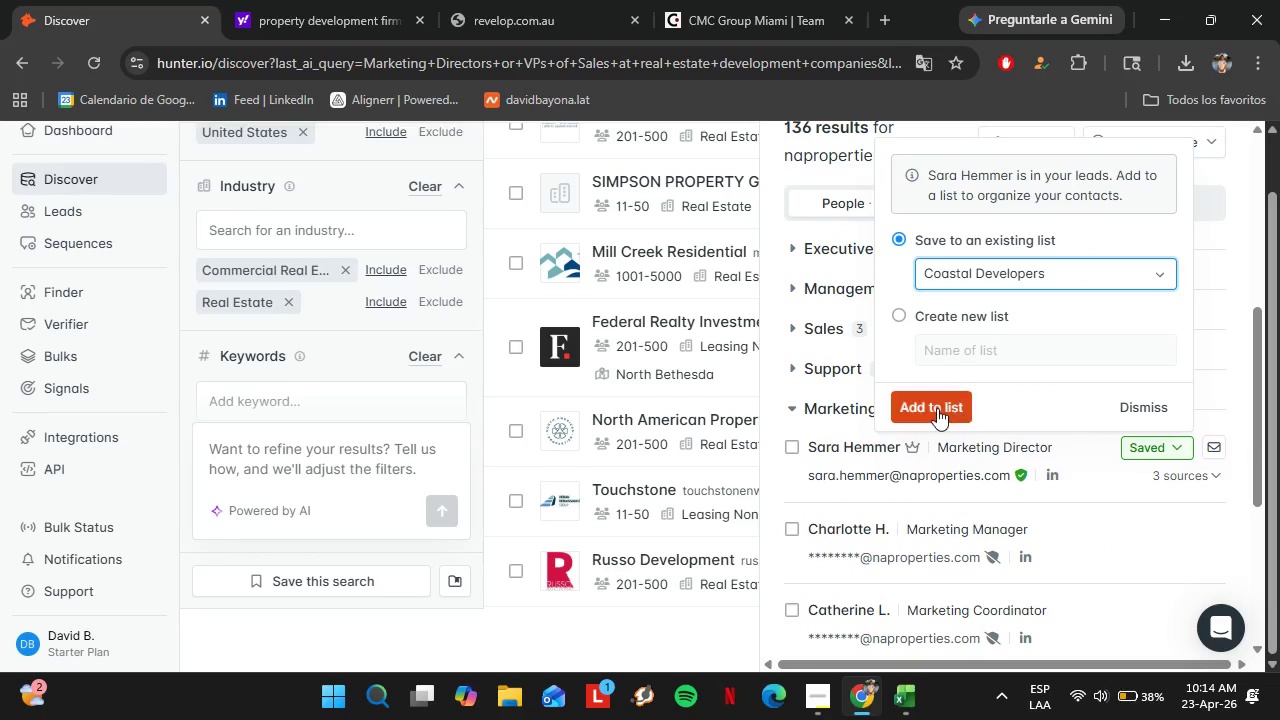 
scroll: coordinate [991, 388], scroll_direction: down, amount: 4.0
 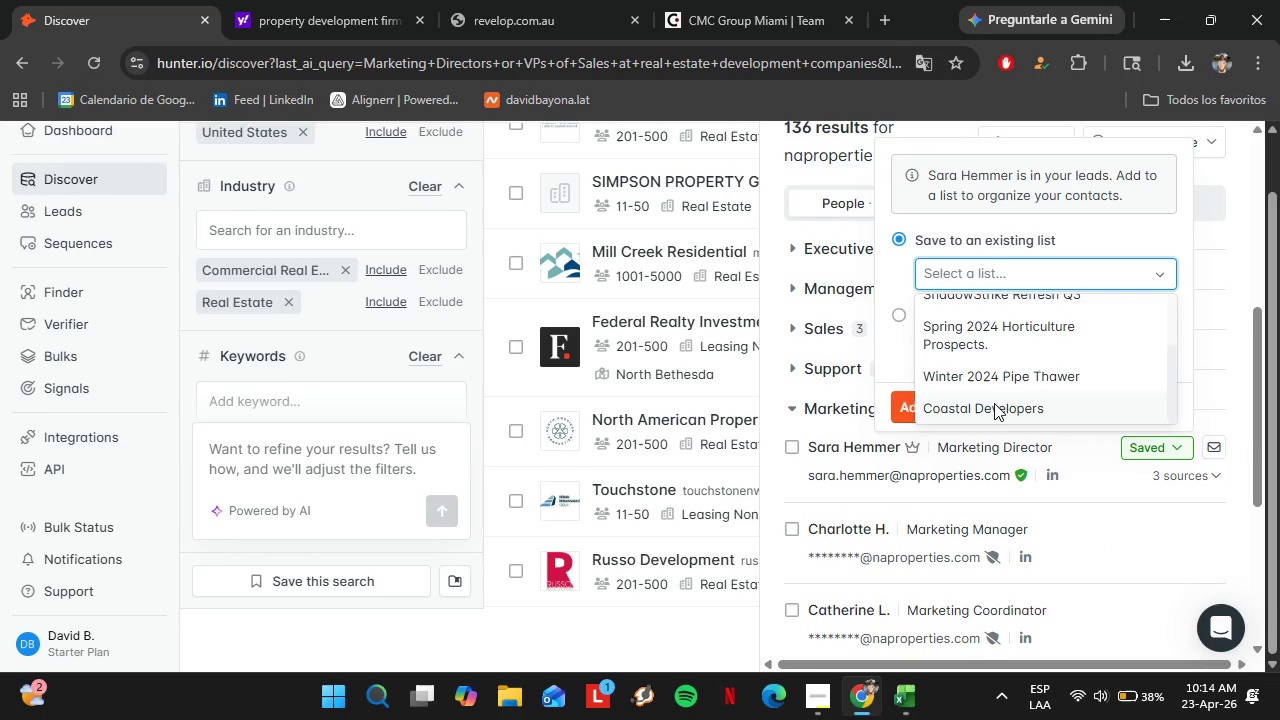 
left_click([937, 408])
 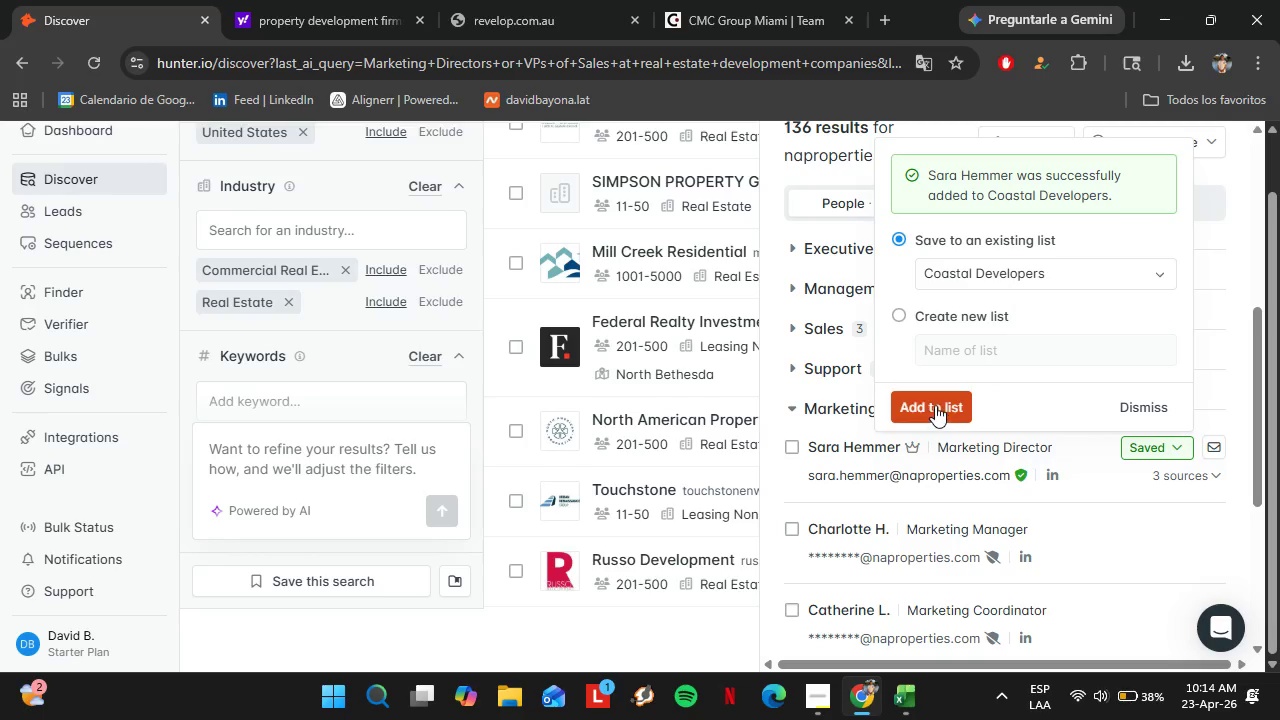 
left_click([1158, 407])
 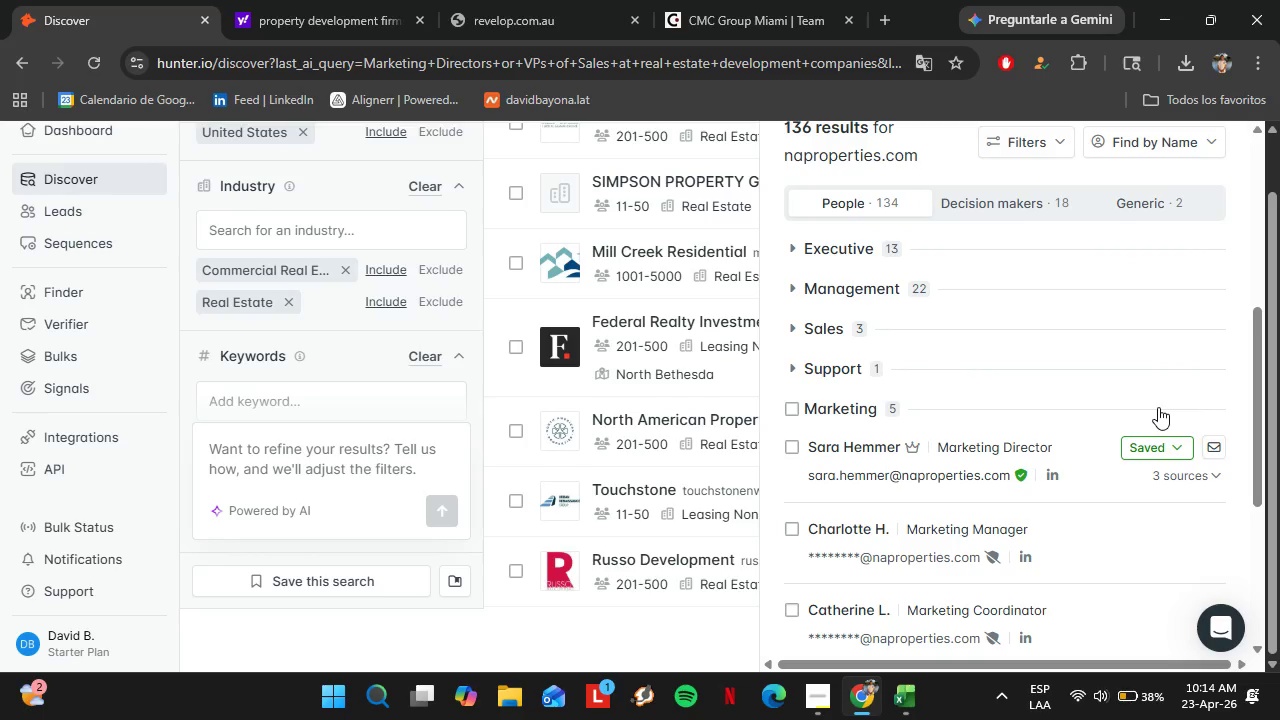 
wait(25.19)
 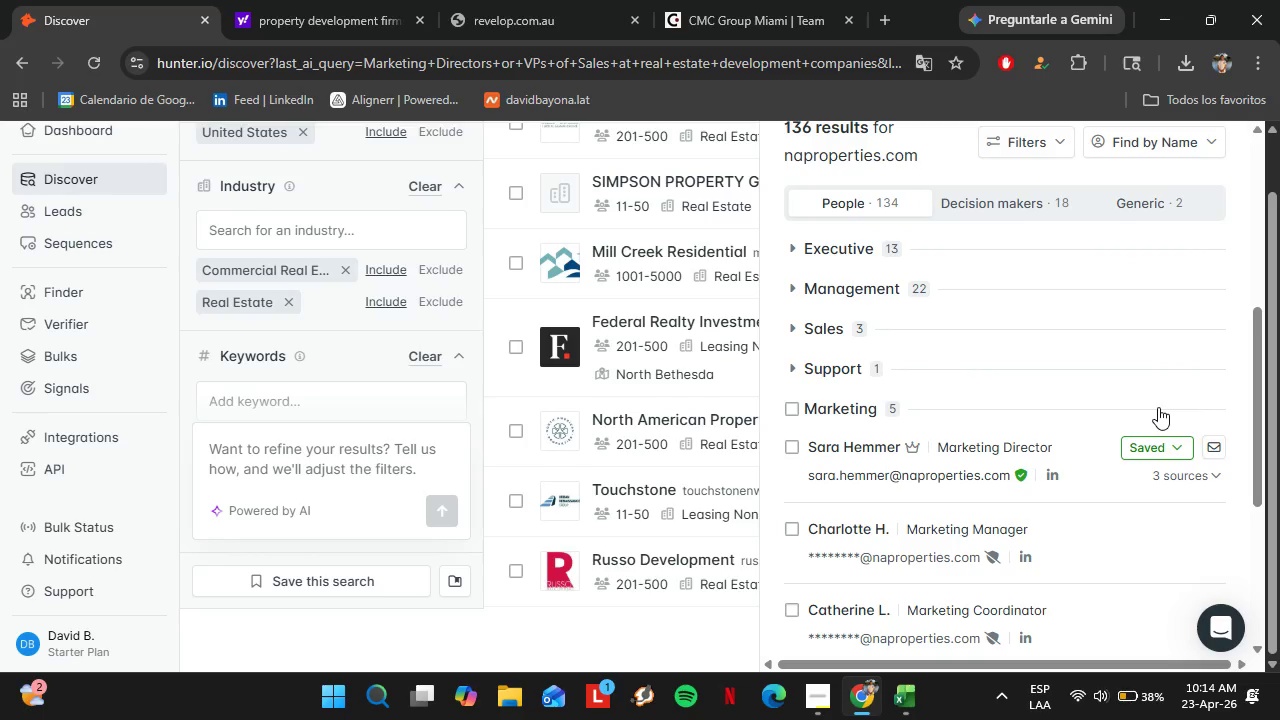 
scroll: coordinate [976, 392], scroll_direction: down, amount: 1.0
 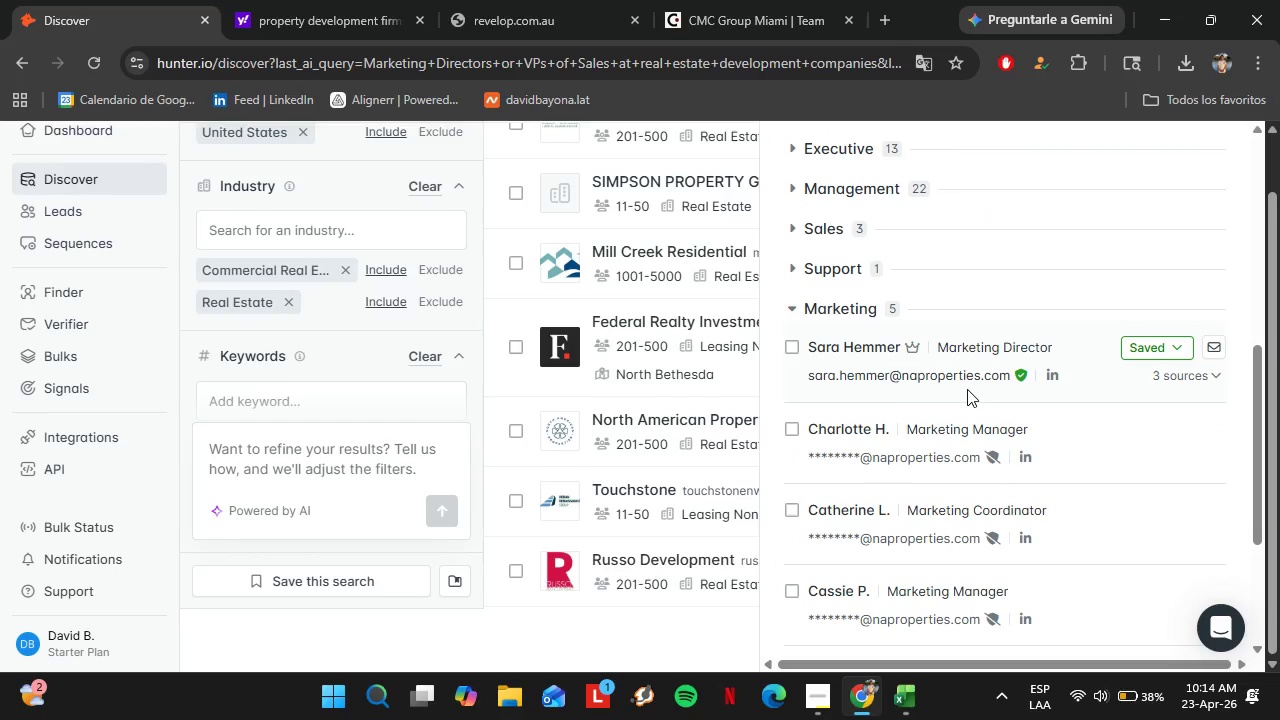 
scroll: coordinate [967, 389], scroll_direction: up, amount: 8.0
 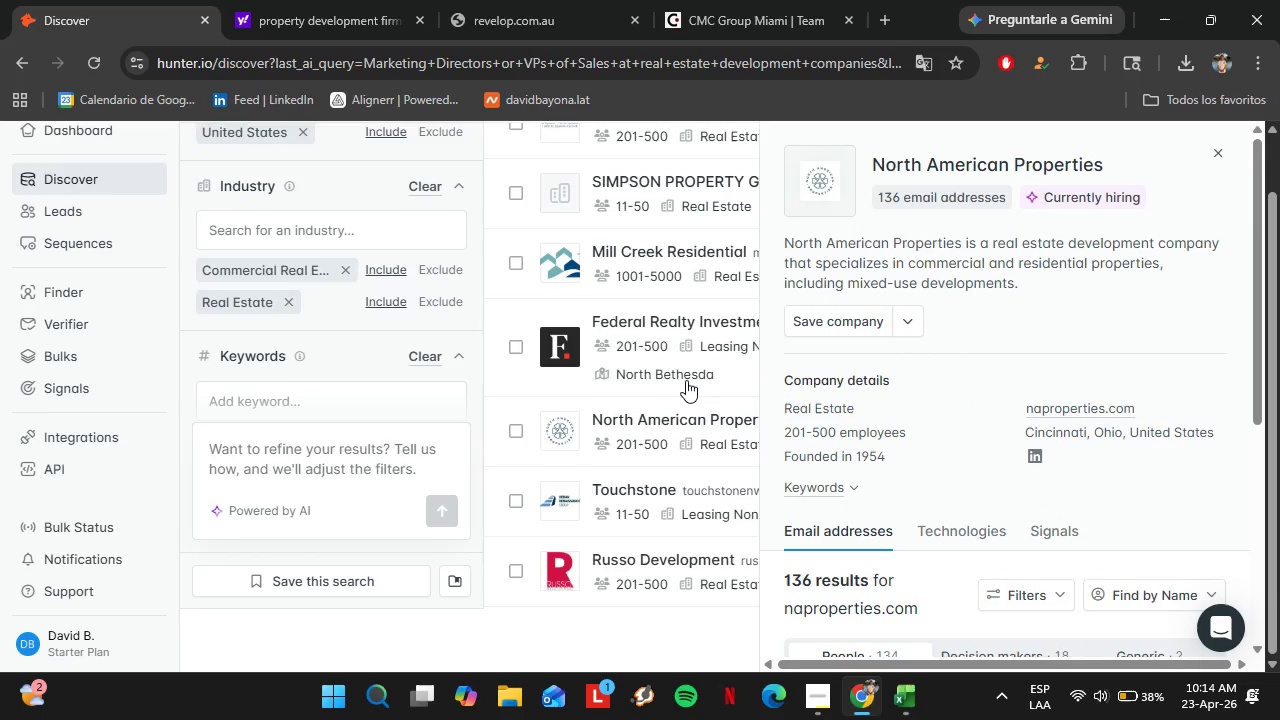 
left_click([651, 476])
 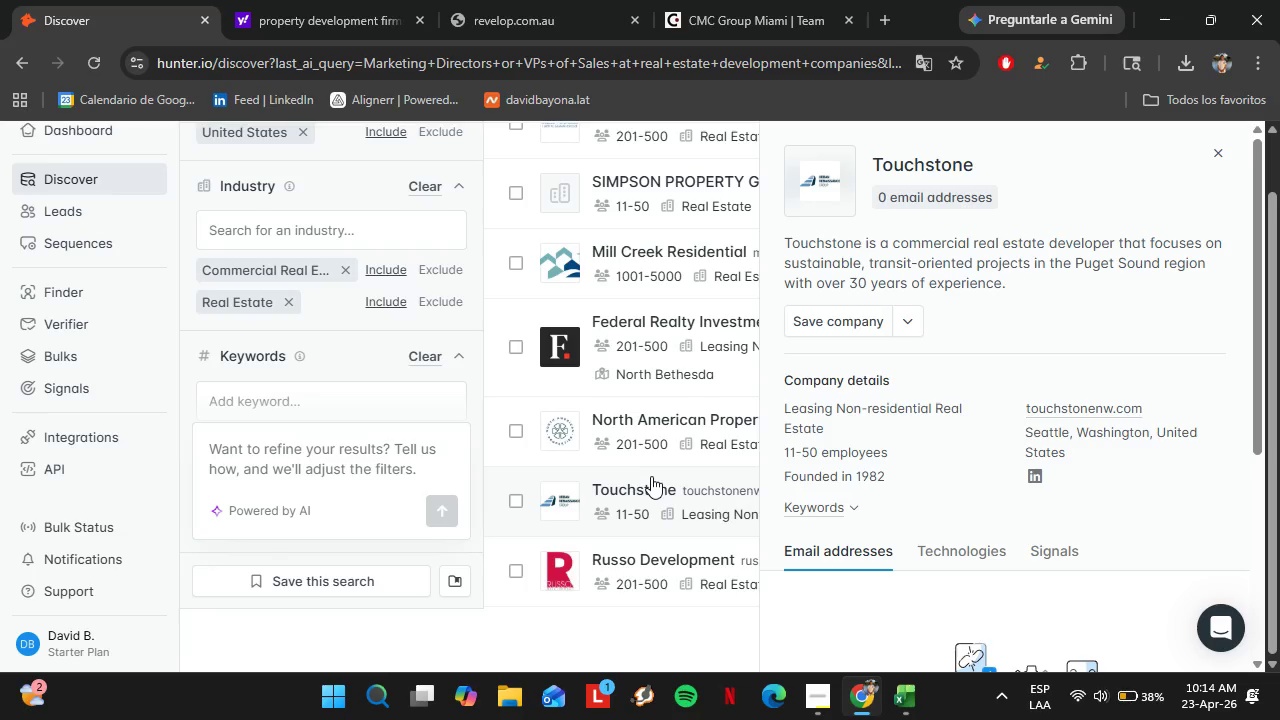 
scroll: coordinate [707, 439], scroll_direction: down, amount: 5.0
 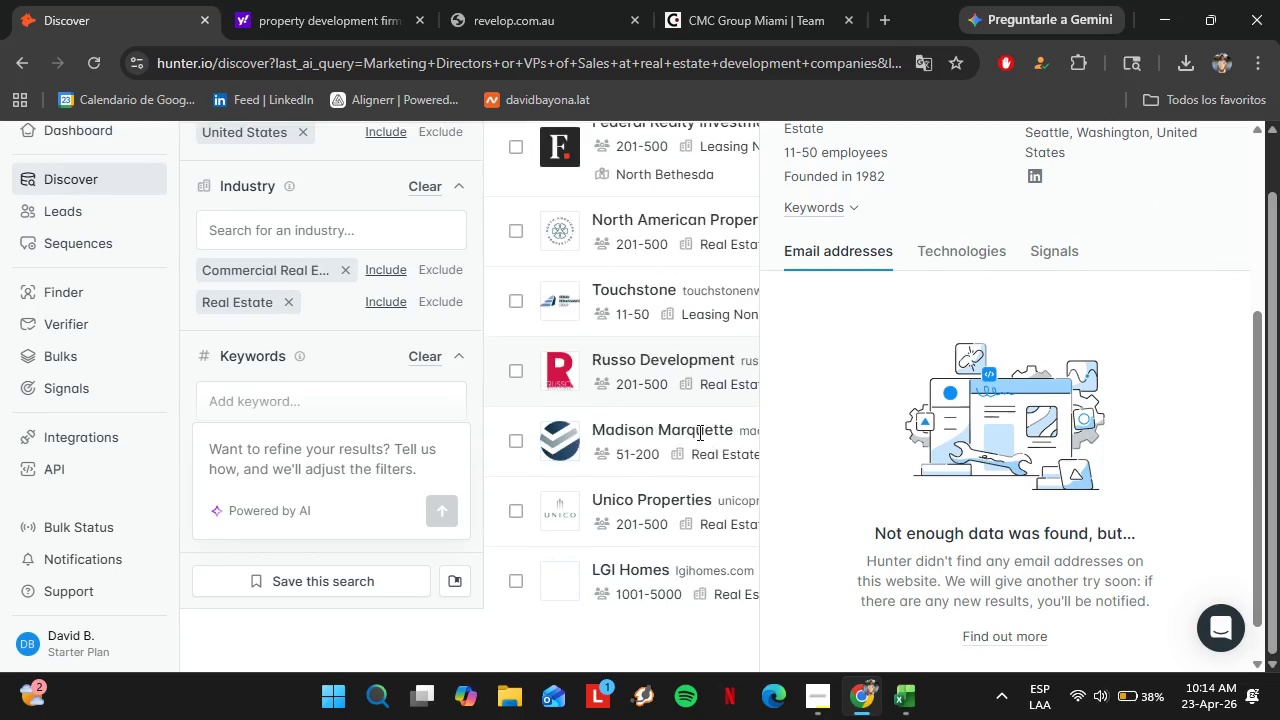 
left_click([641, 366])
 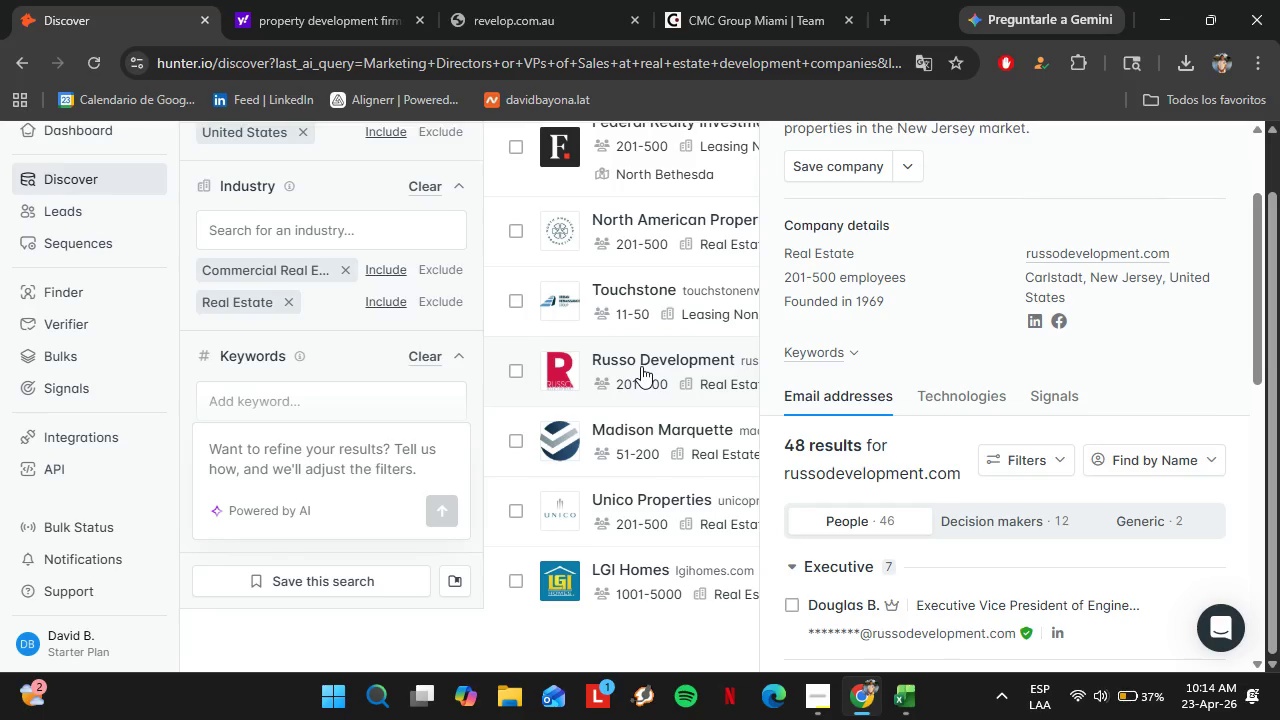 
wait(16.67)
 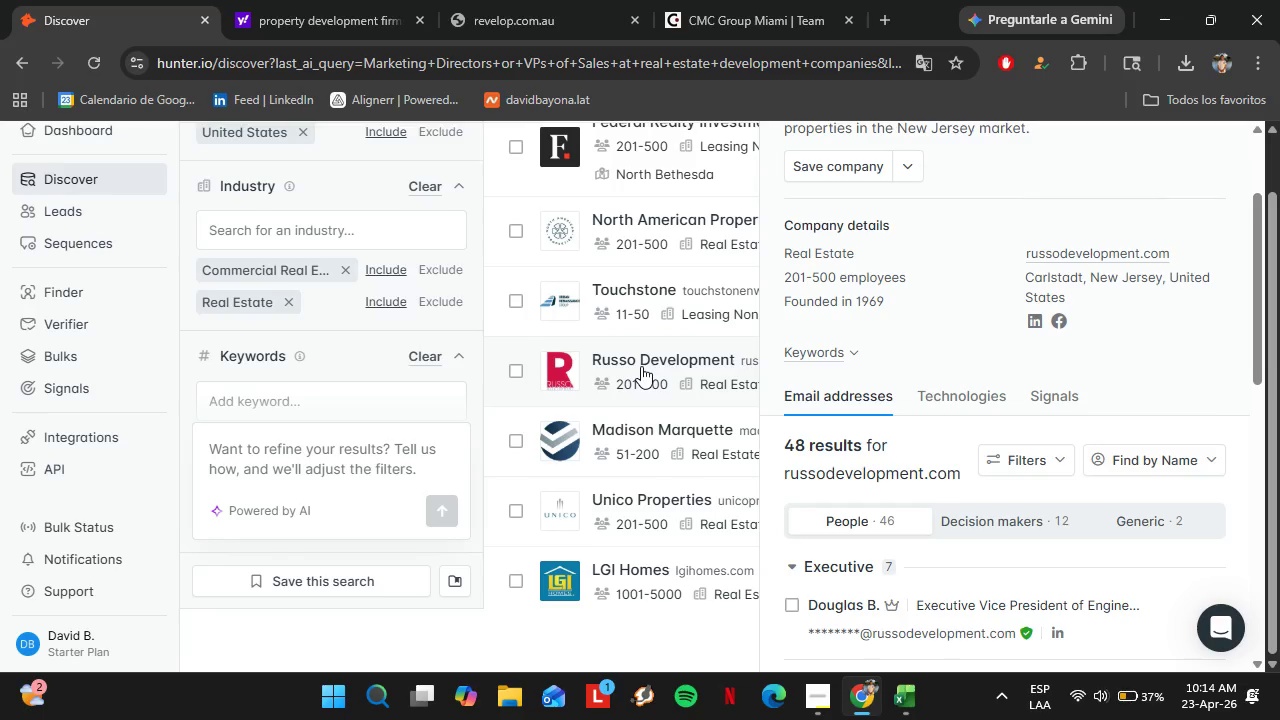 
scroll: coordinate [952, 408], scroll_direction: down, amount: 2.0
 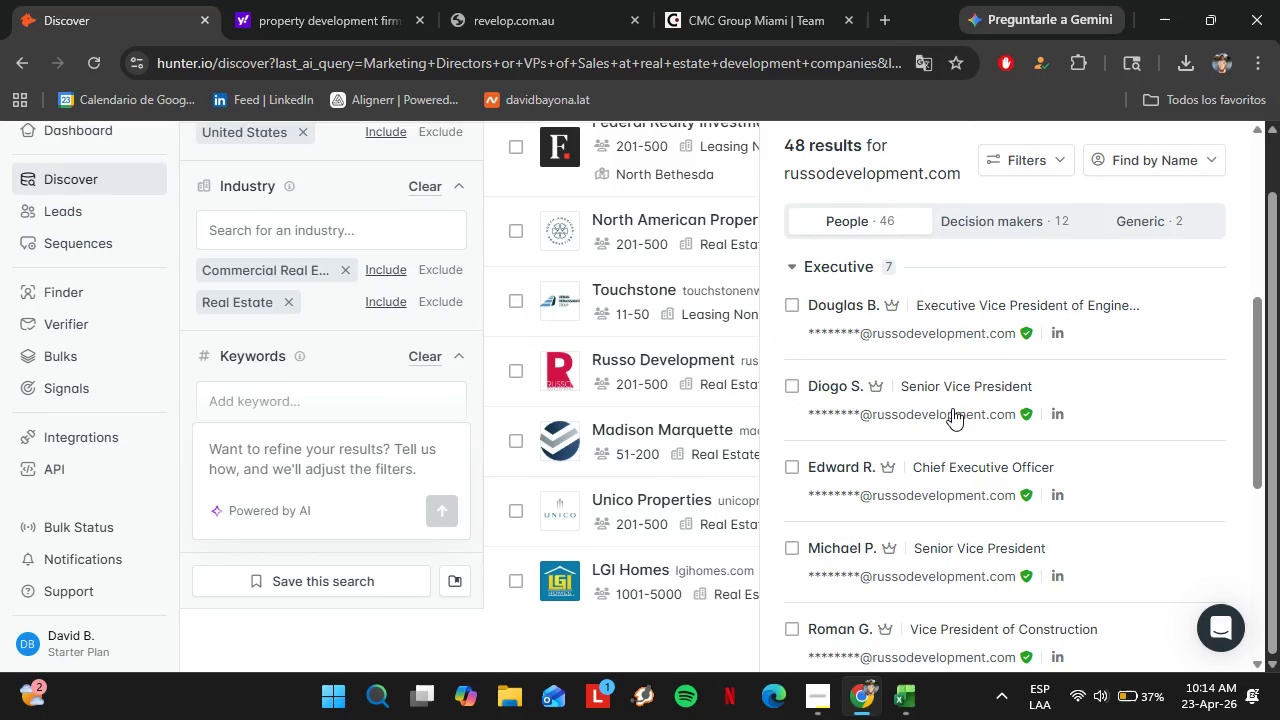 
scroll: coordinate [952, 408], scroll_direction: up, amount: 4.0
 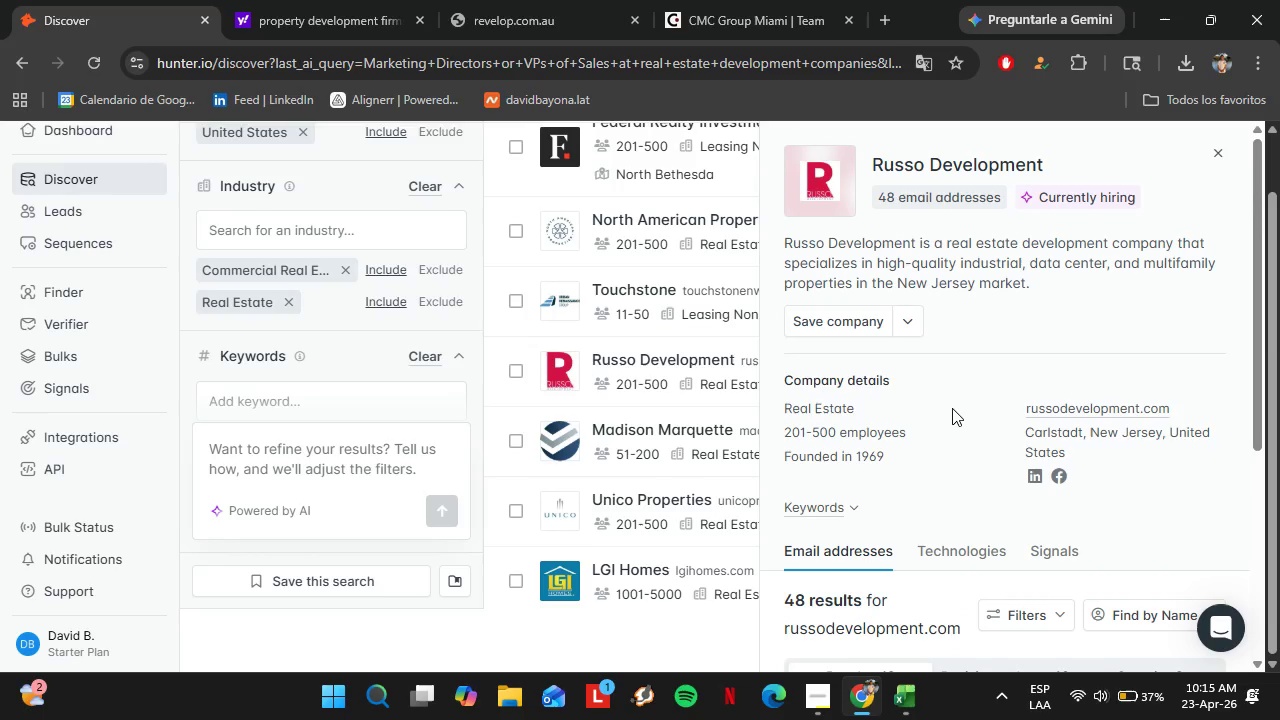 
wait(5.39)
 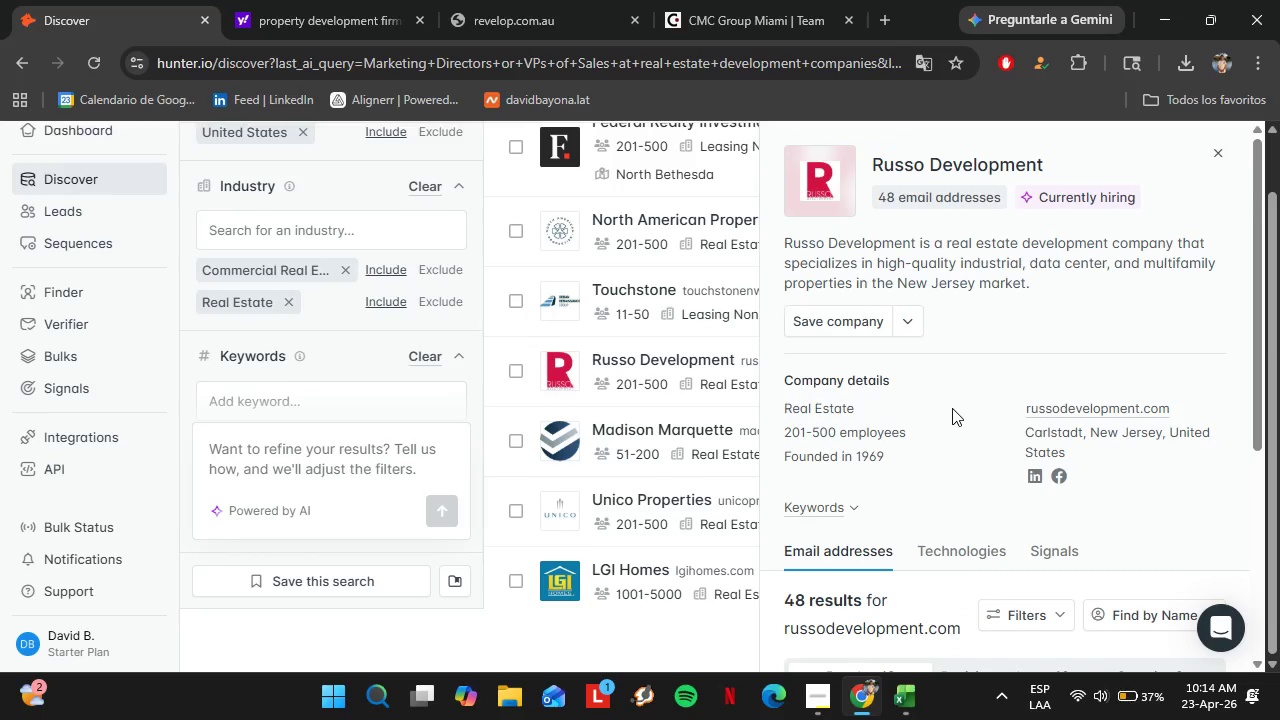 
scroll: coordinate [899, 472], scroll_direction: down, amount: 4.0
 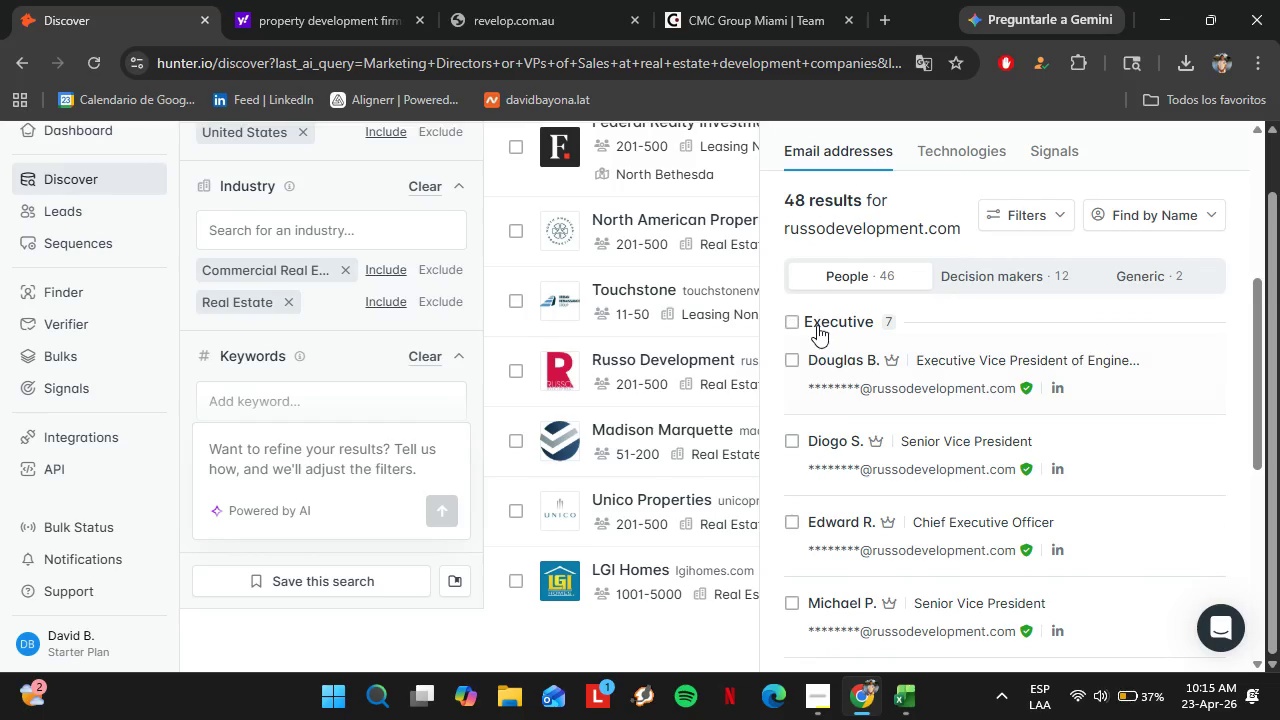 
left_click([817, 321])
 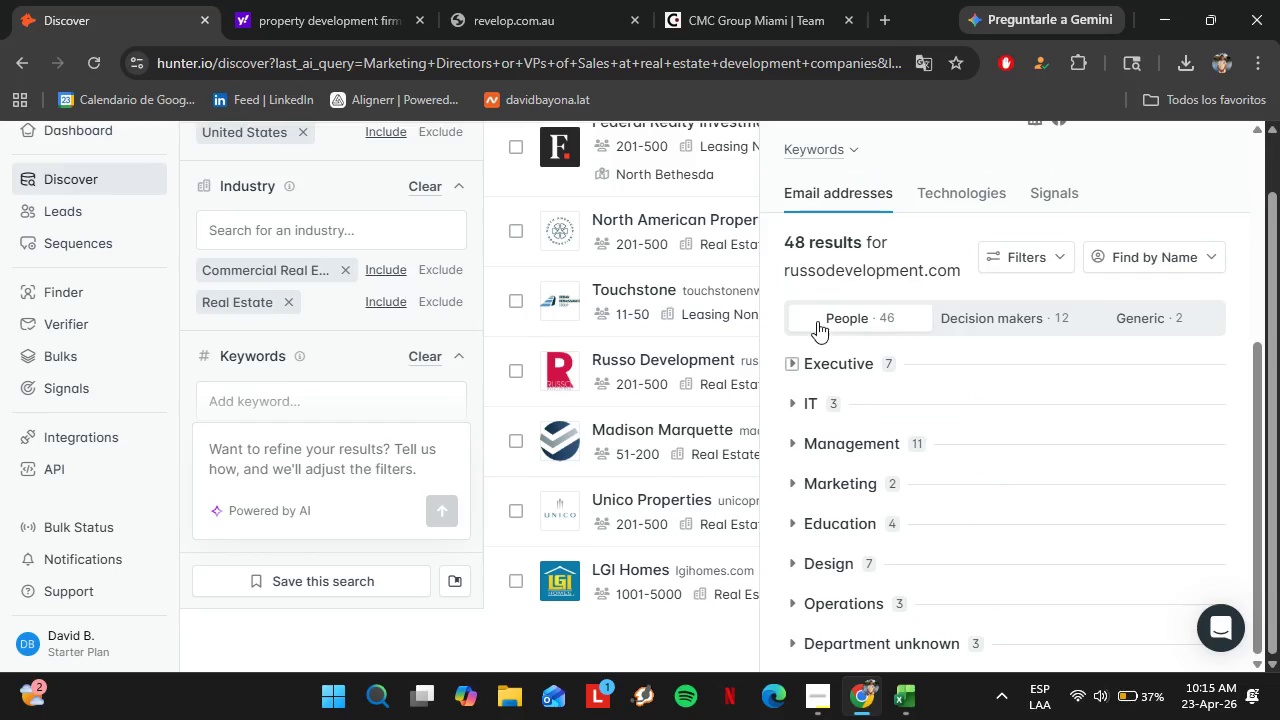 
left_click([842, 486])
 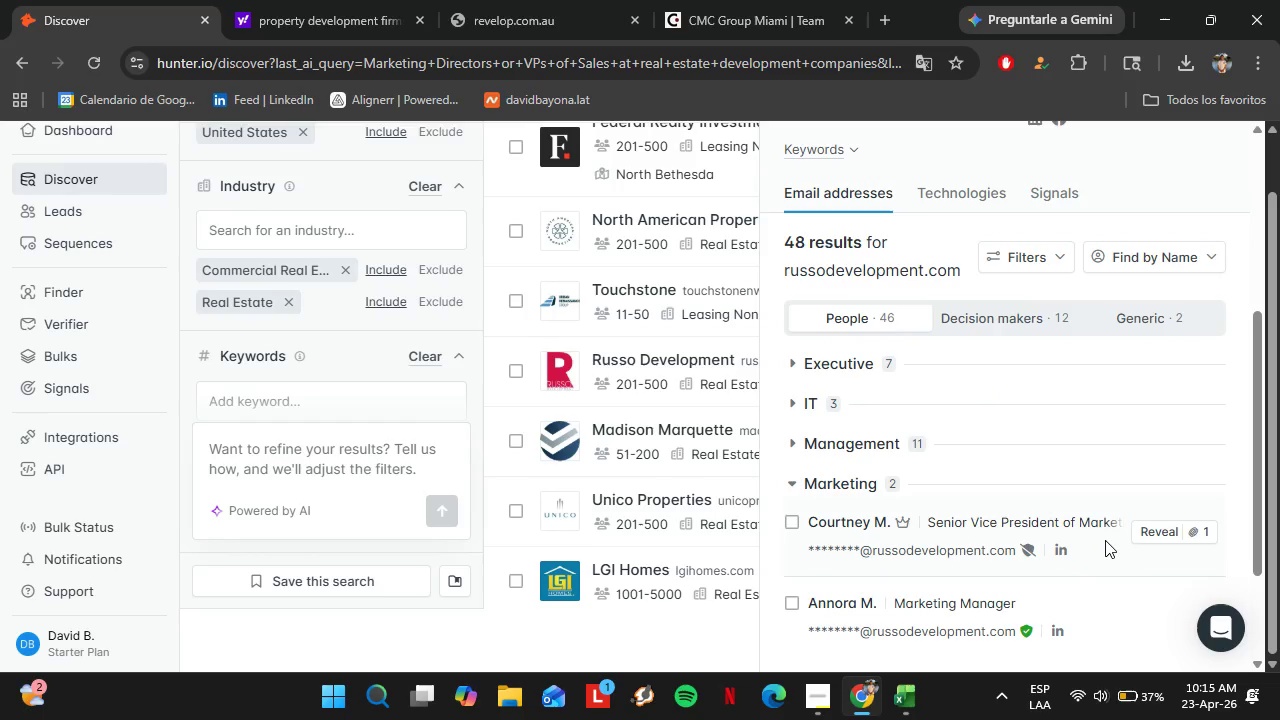 
scroll: coordinate [938, 520], scroll_direction: down, amount: 1.0
 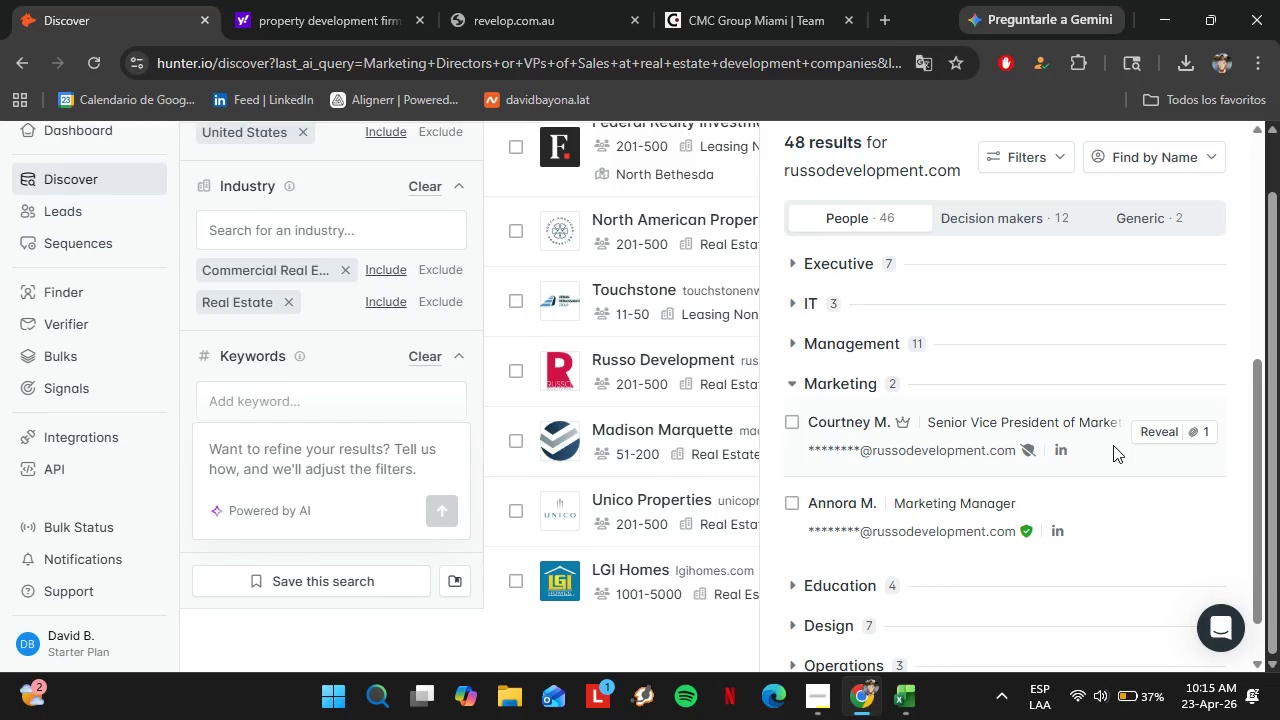 
left_click([1161, 430])
 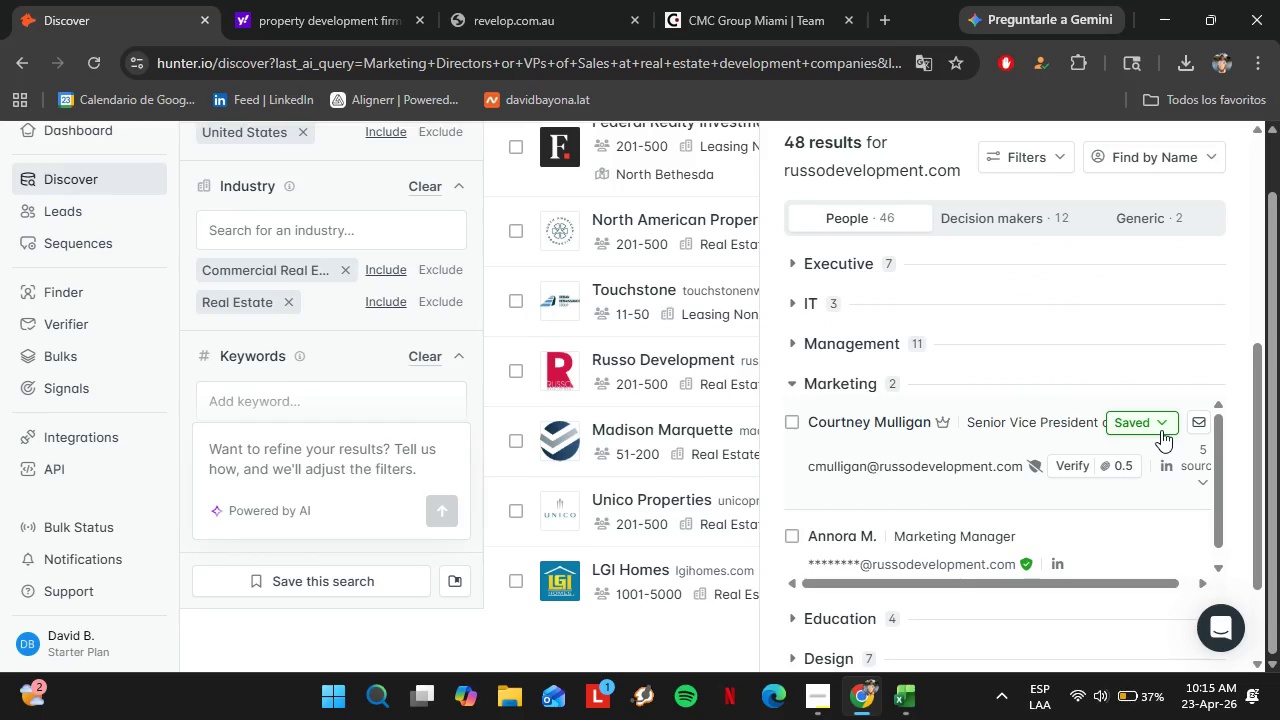 
wait(5.52)
 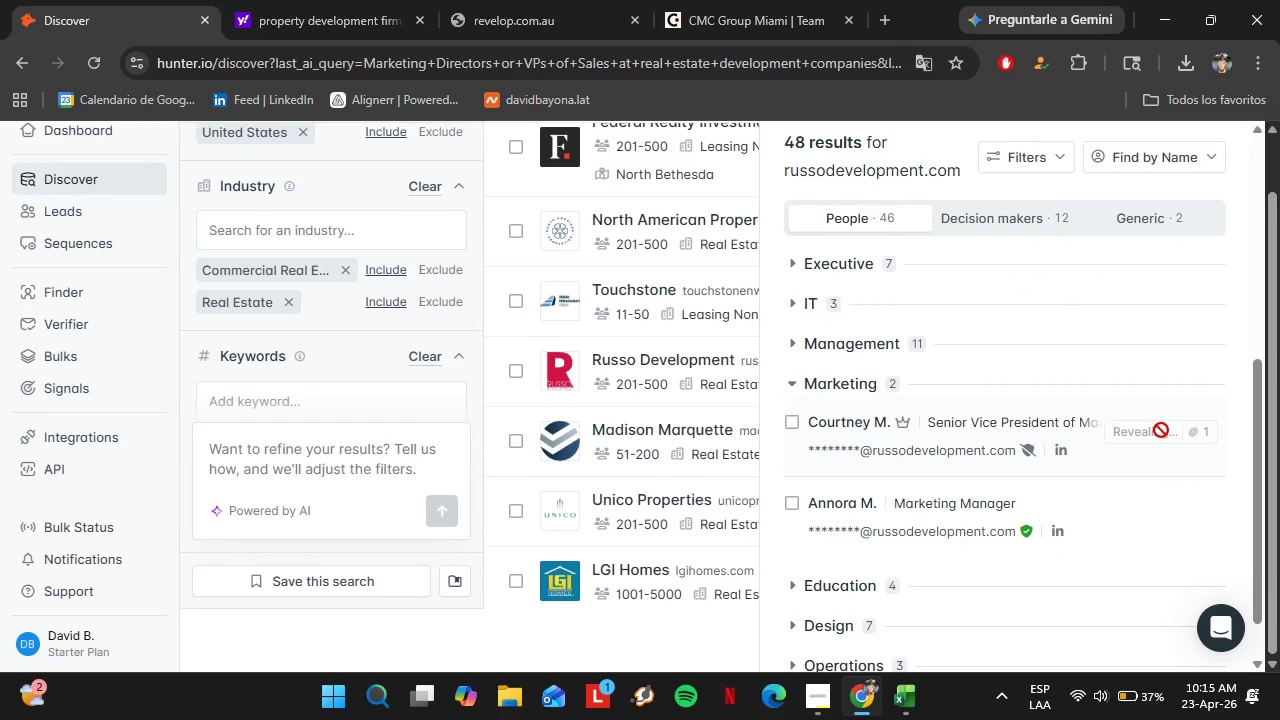 
left_click([1084, 465])
 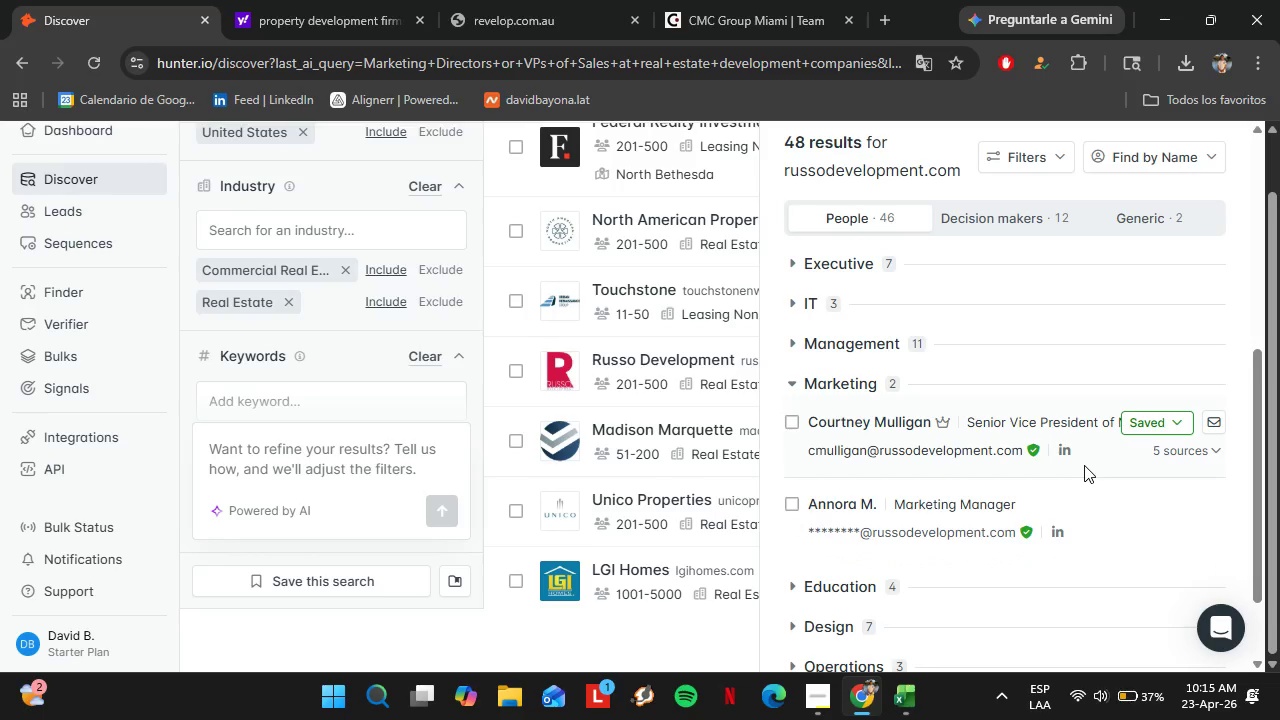 
wait(11.66)
 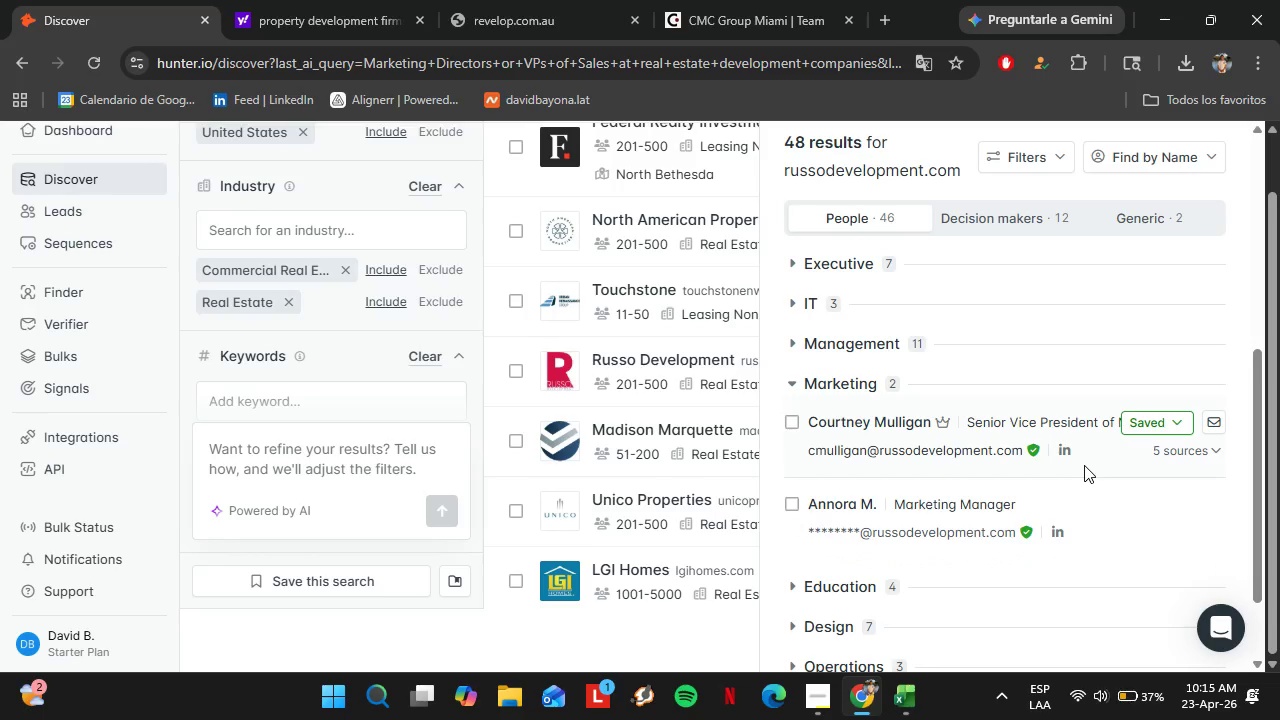 
left_click([1155, 423])
 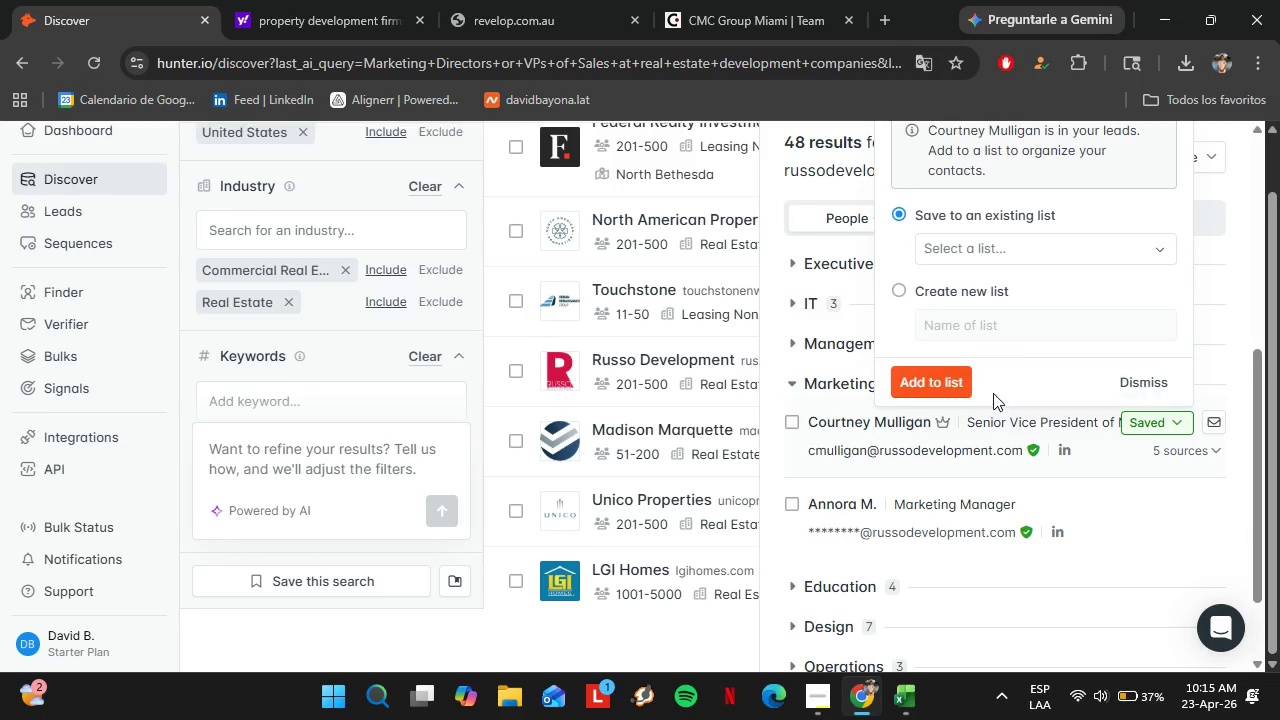 
left_click([981, 255])
 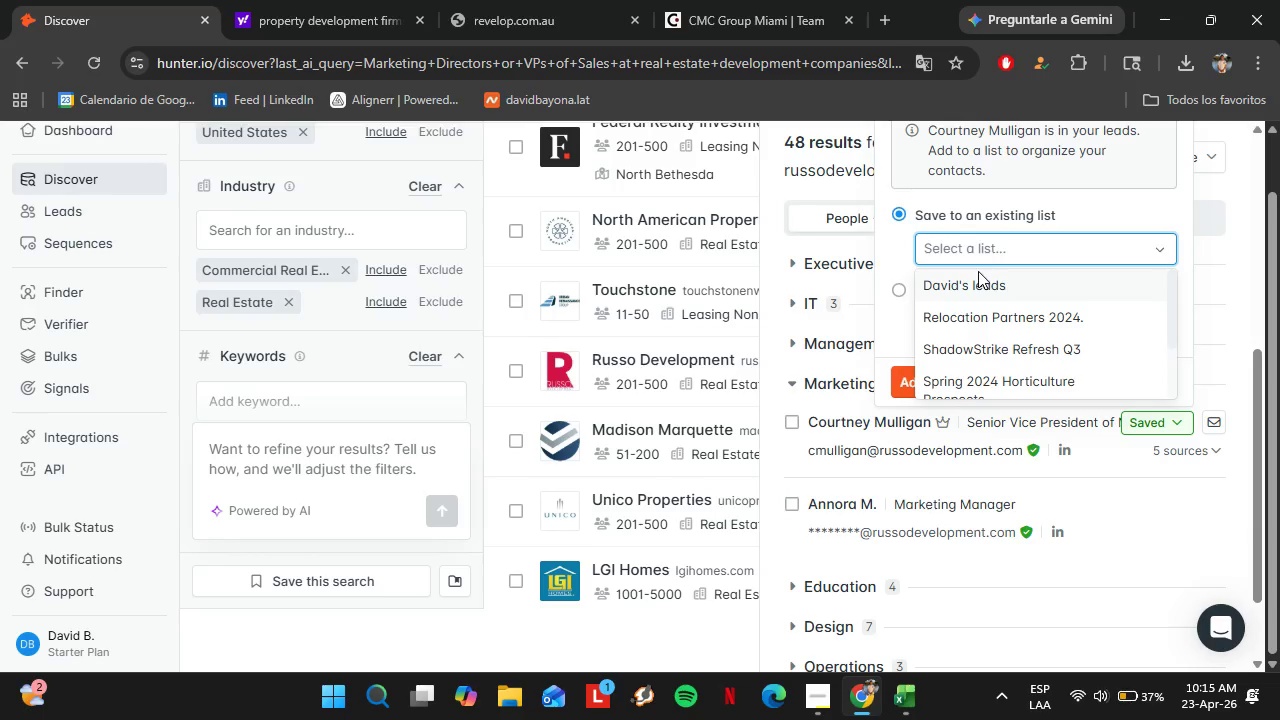 
scroll: coordinate [969, 315], scroll_direction: down, amount: 3.0
 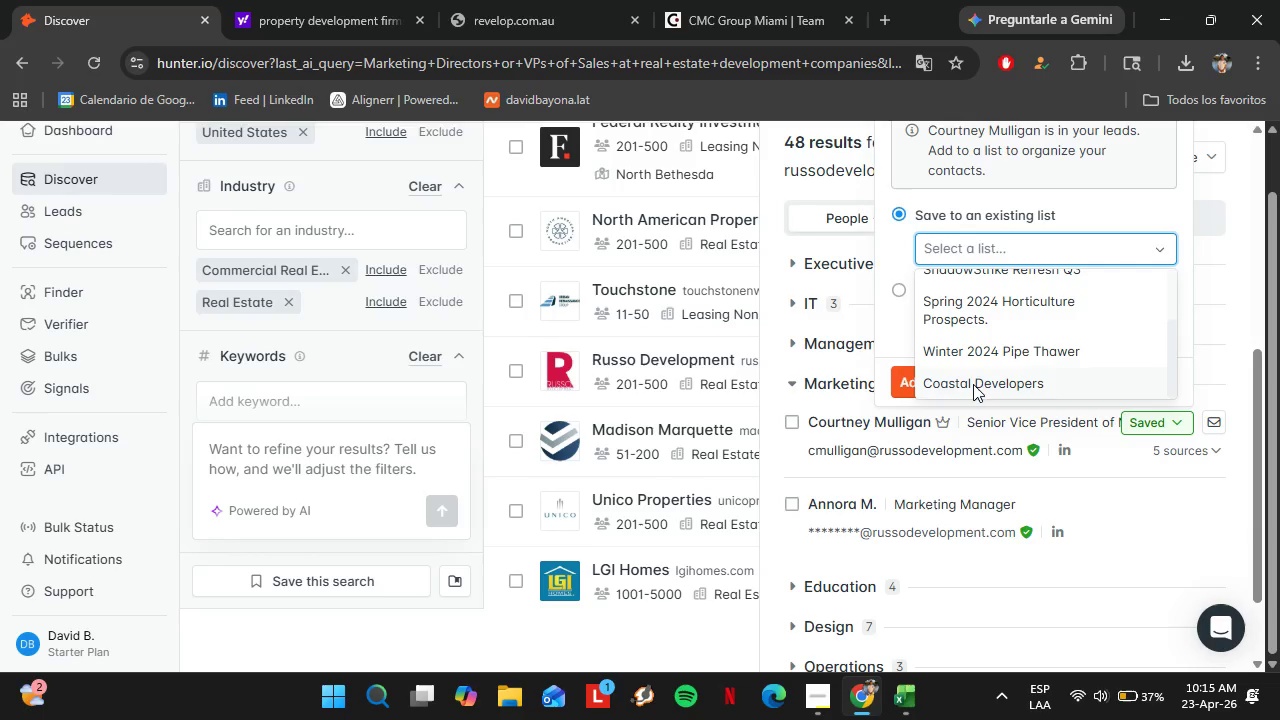 
left_click([970, 381])
 